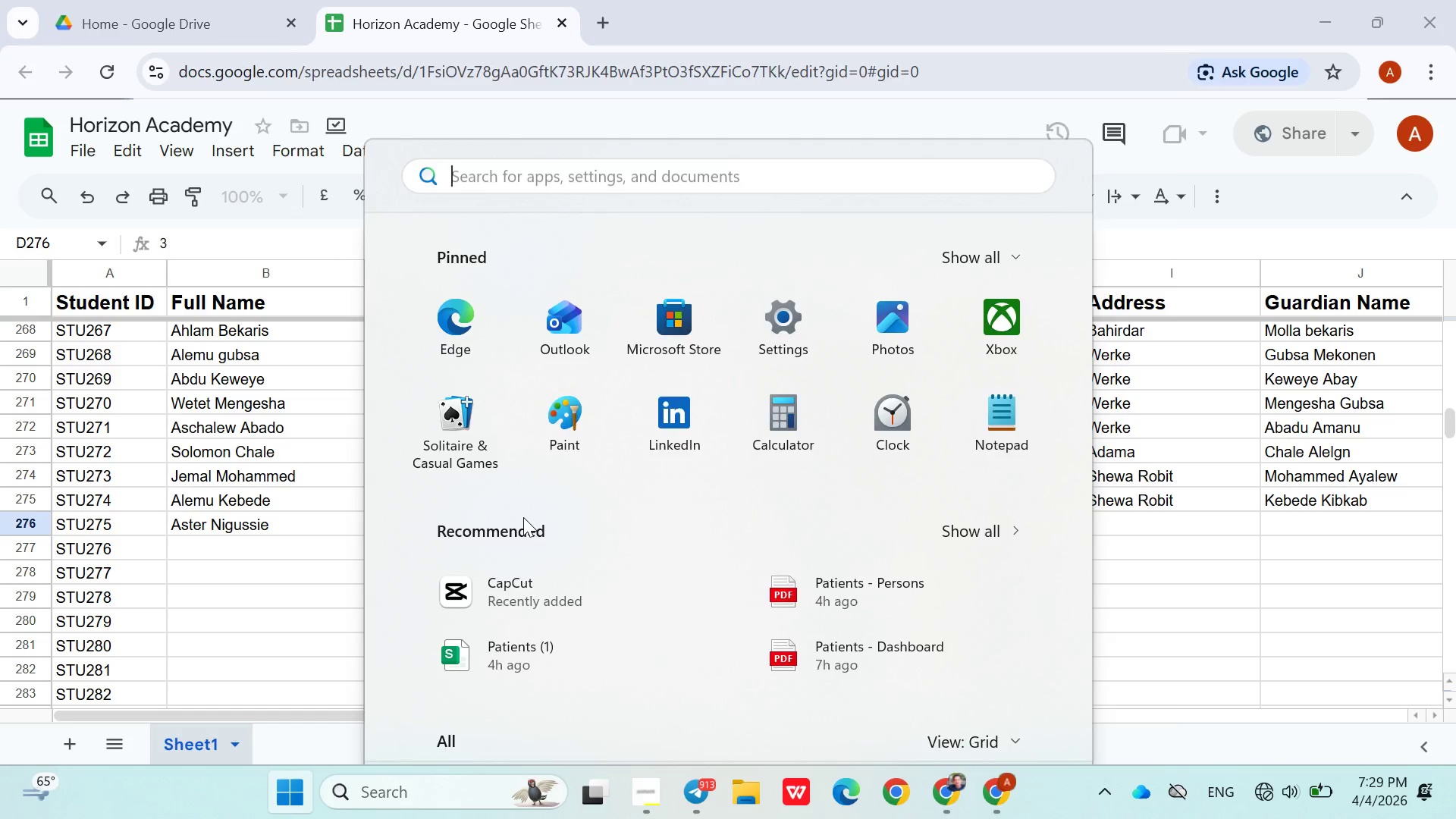 
key(5)
 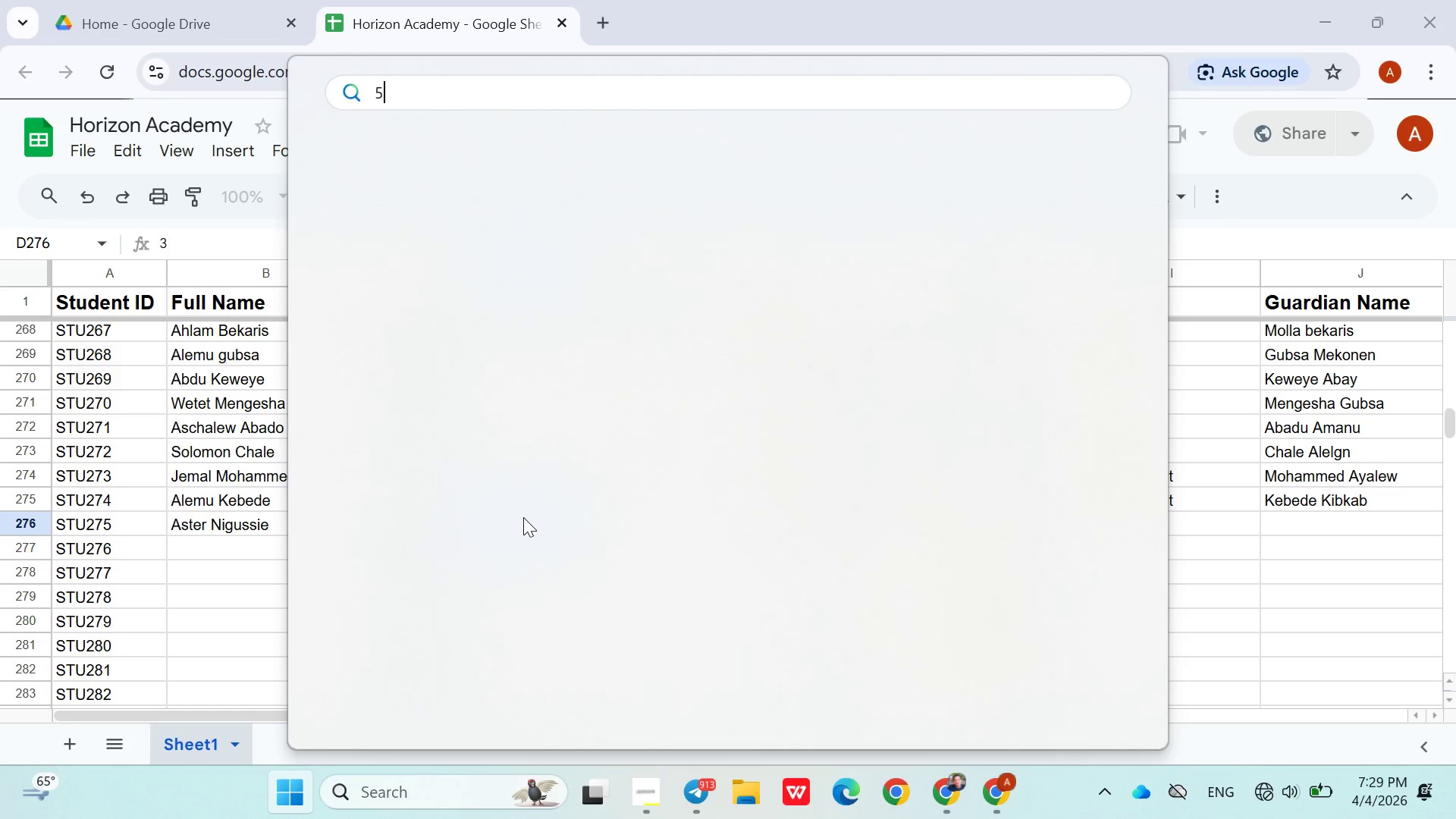 
key(ArrowRight)
 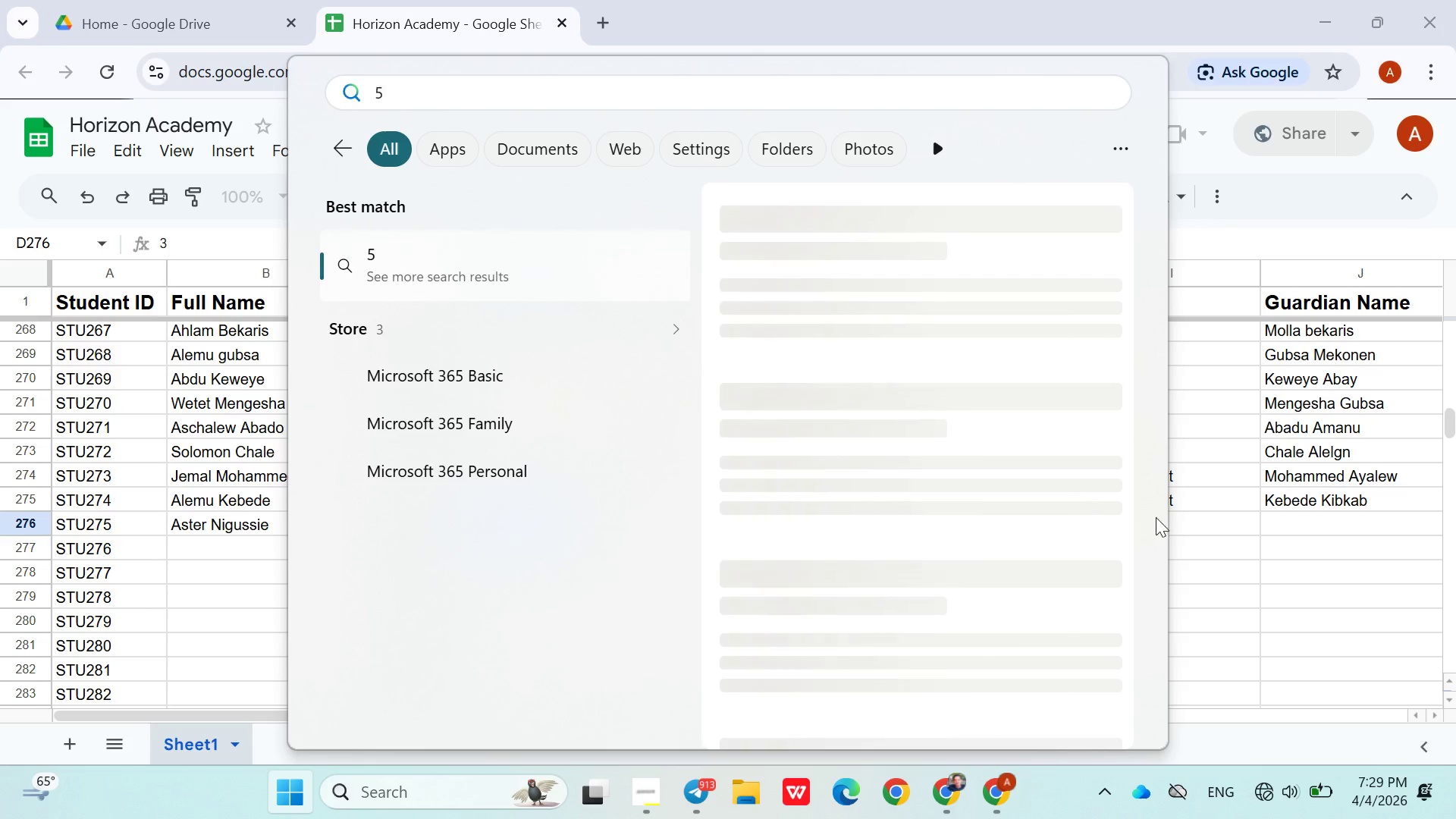 
left_click([1188, 539])
 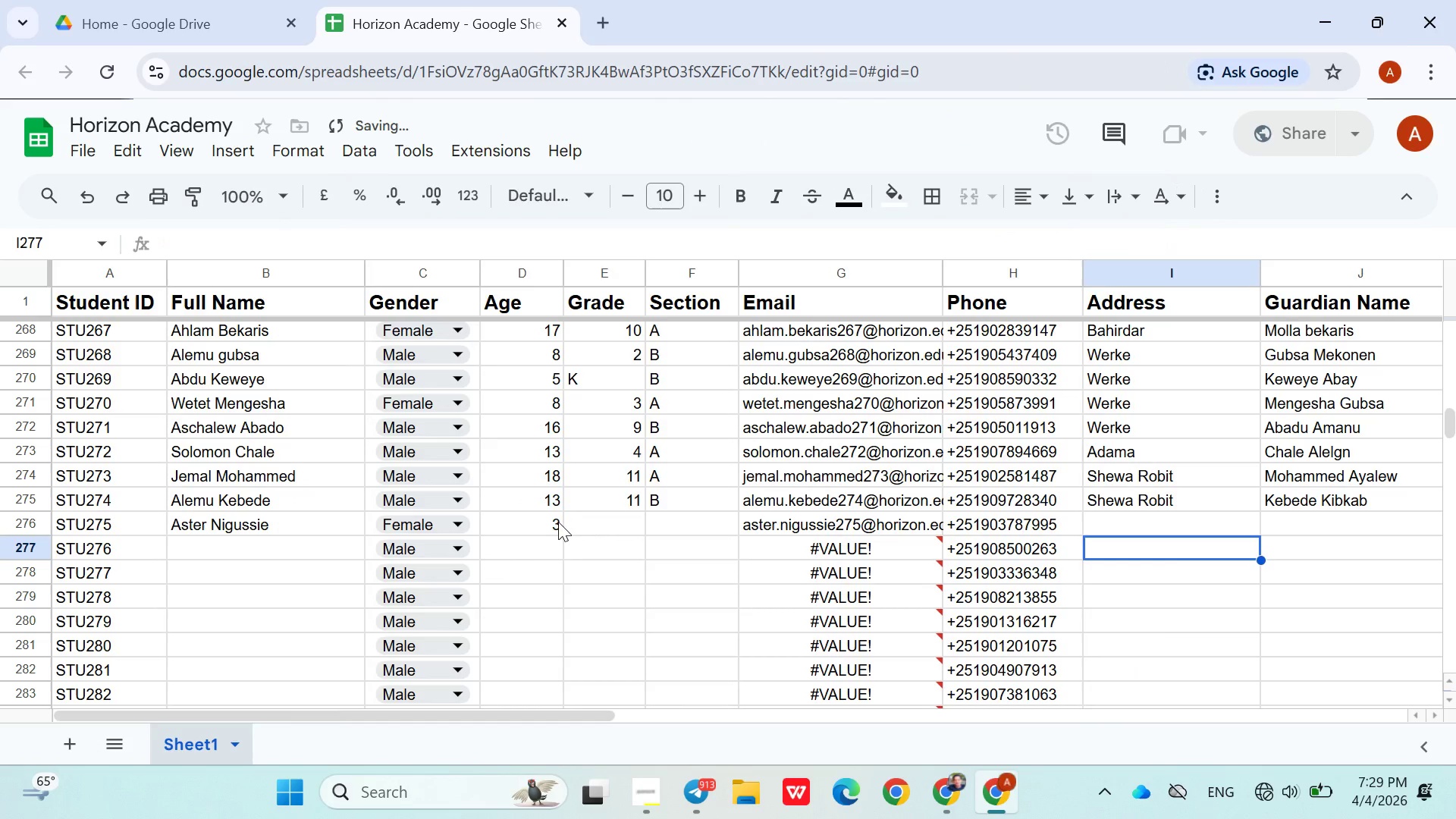 
left_click([554, 522])
 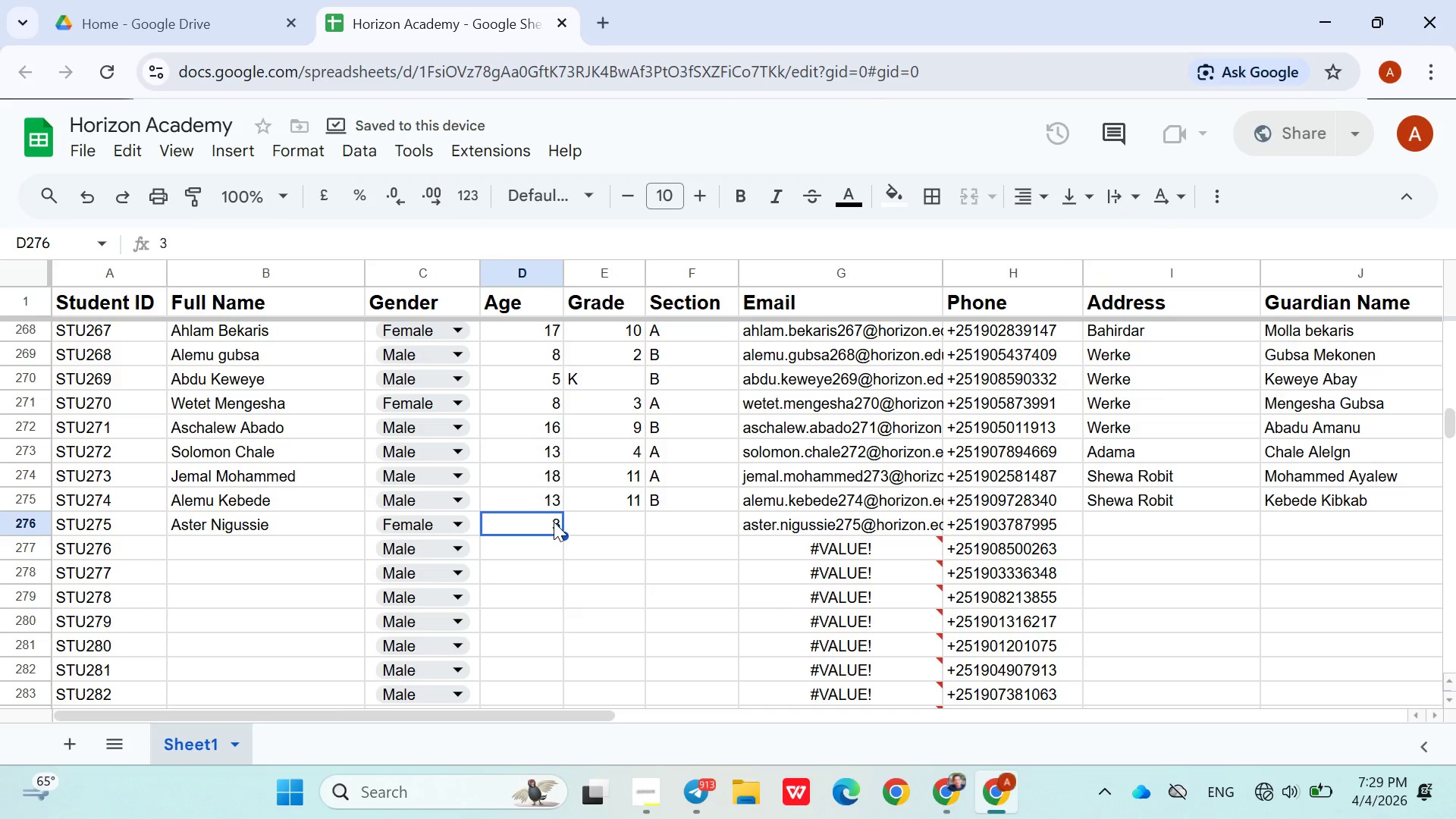 
key(5)
 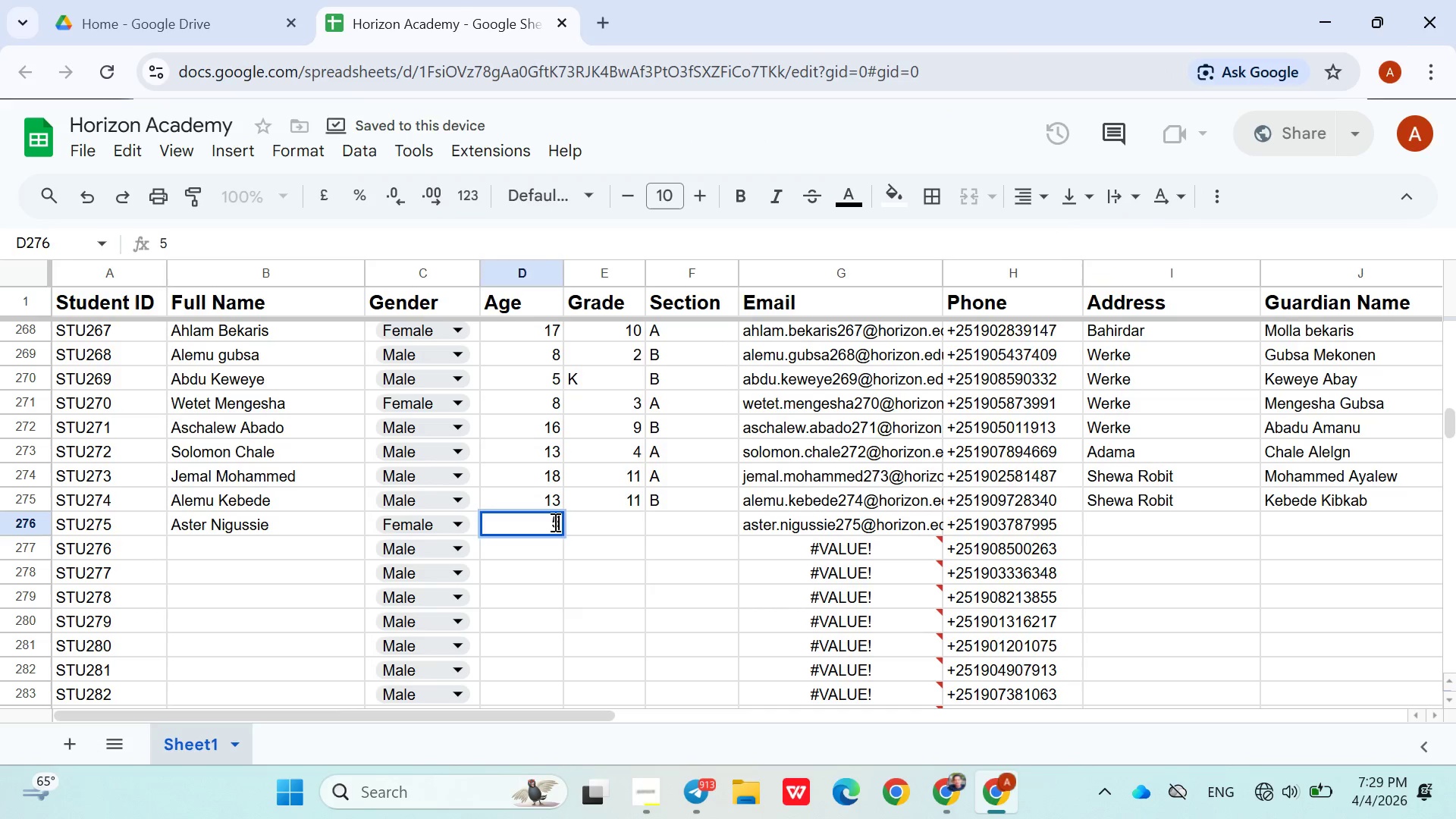 
key(ArrowRight)
 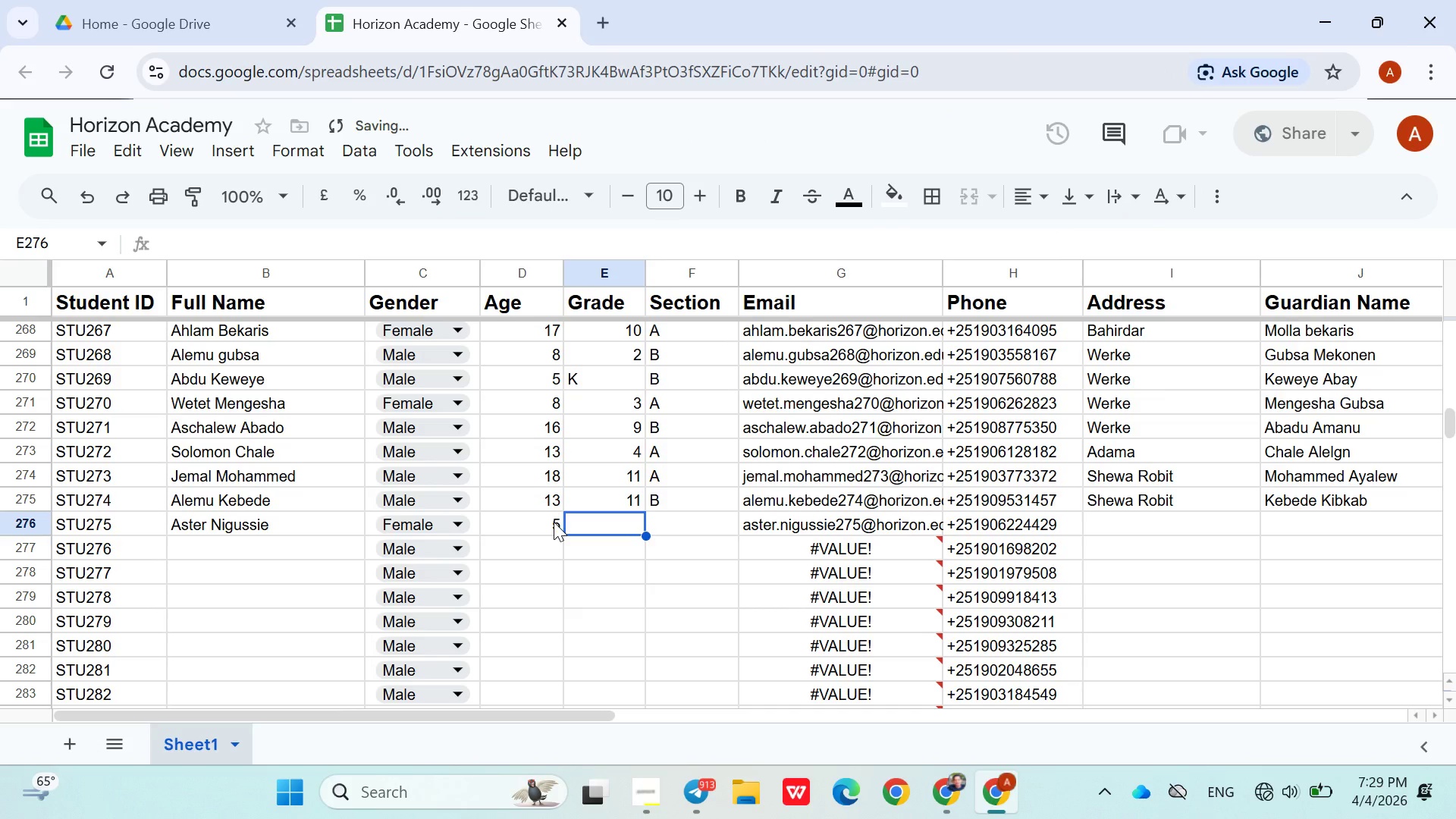 
hold_key(key=ShiftLeft, duration=1.19)
 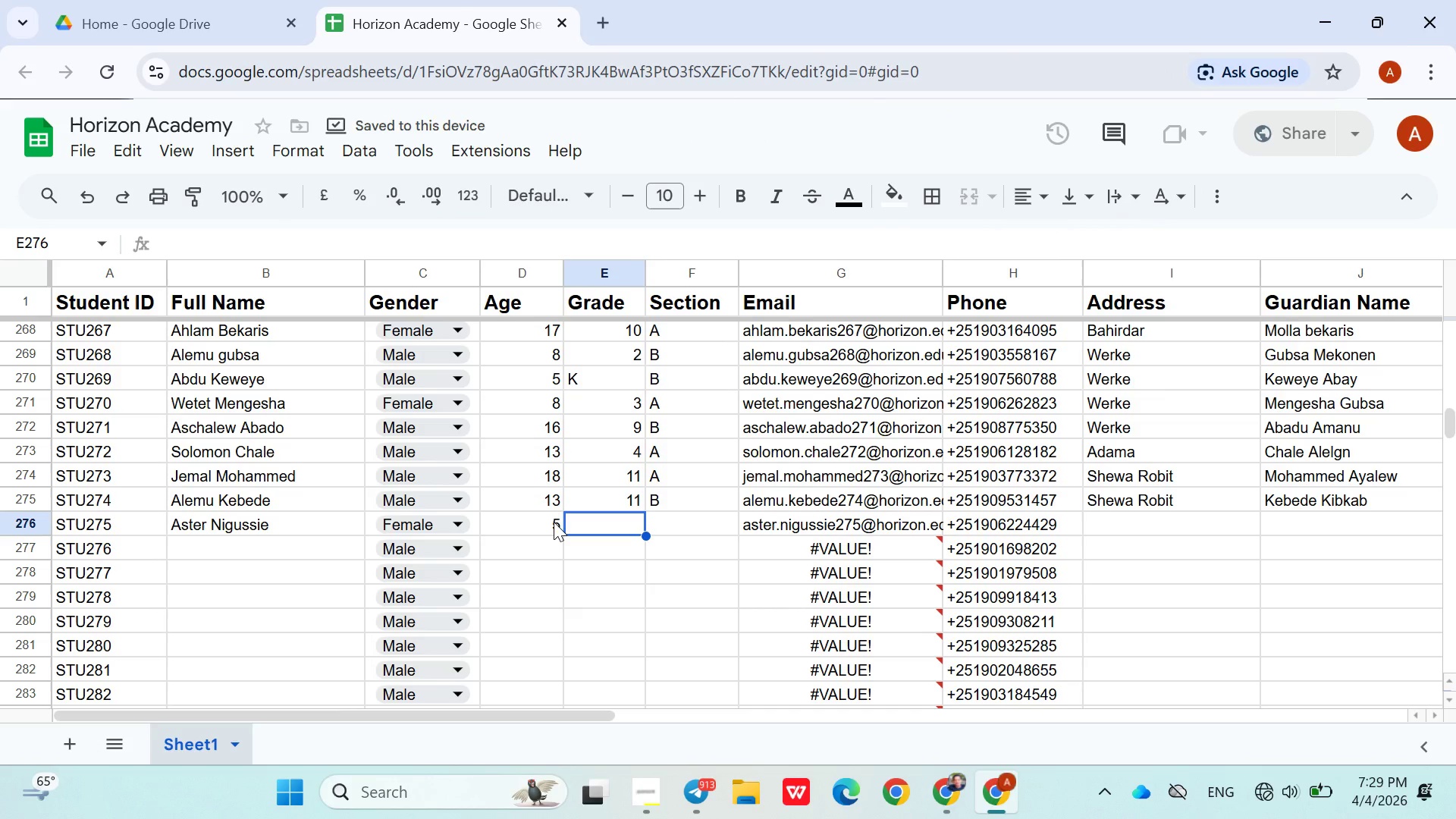 
key(Shift+ShiftLeft)
 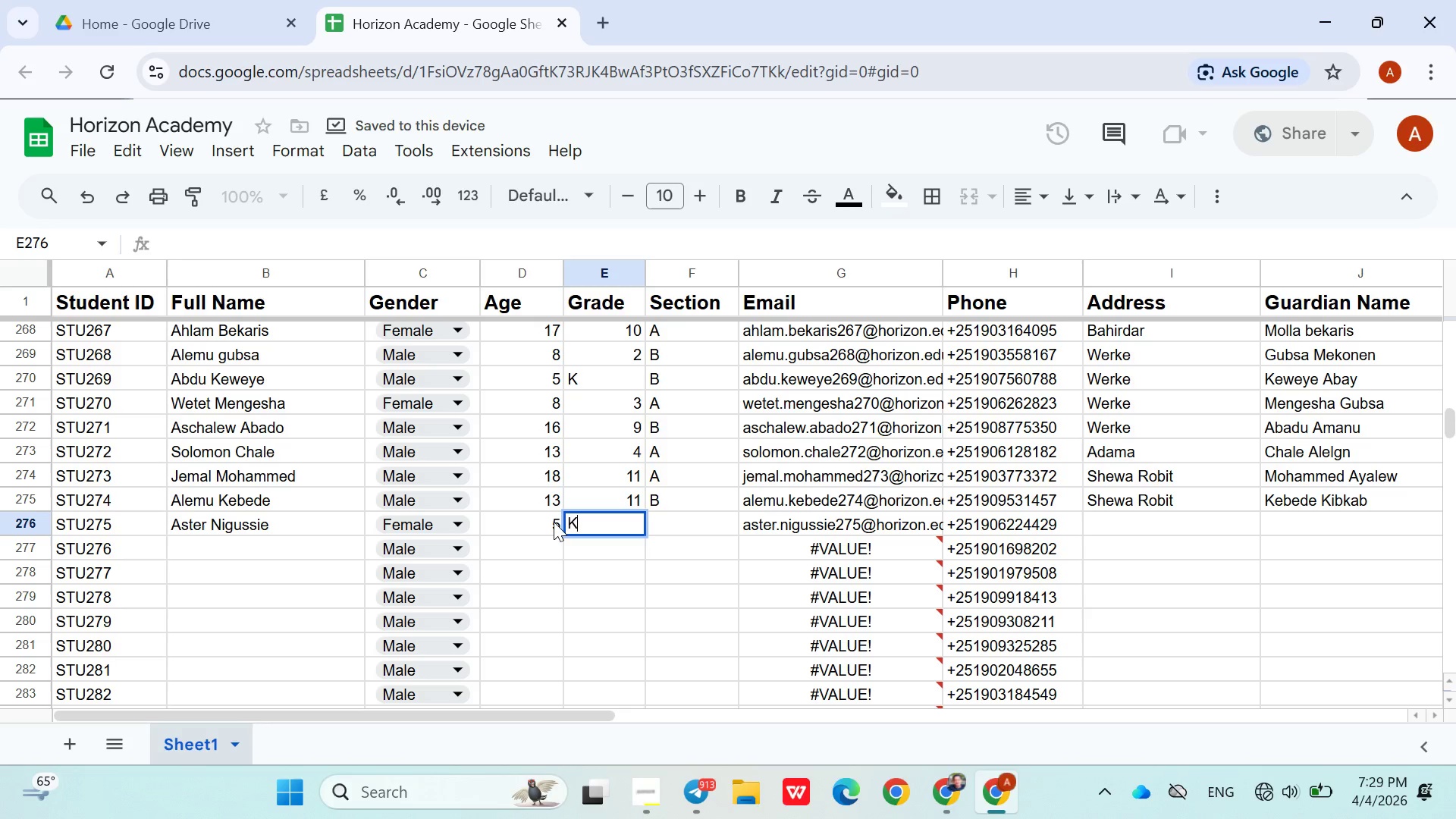 
key(Shift+K)
 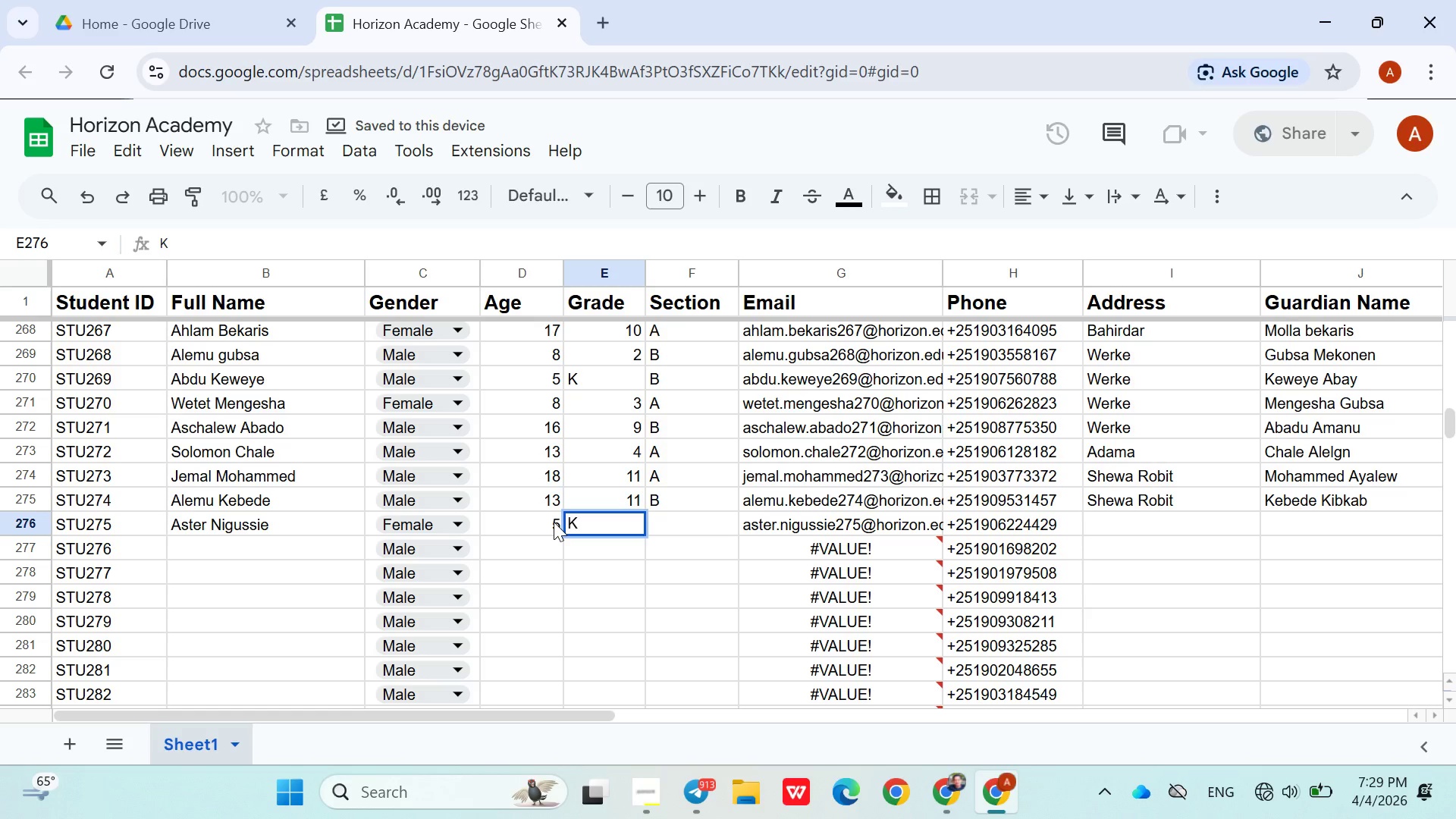 
key(ArrowRight)
 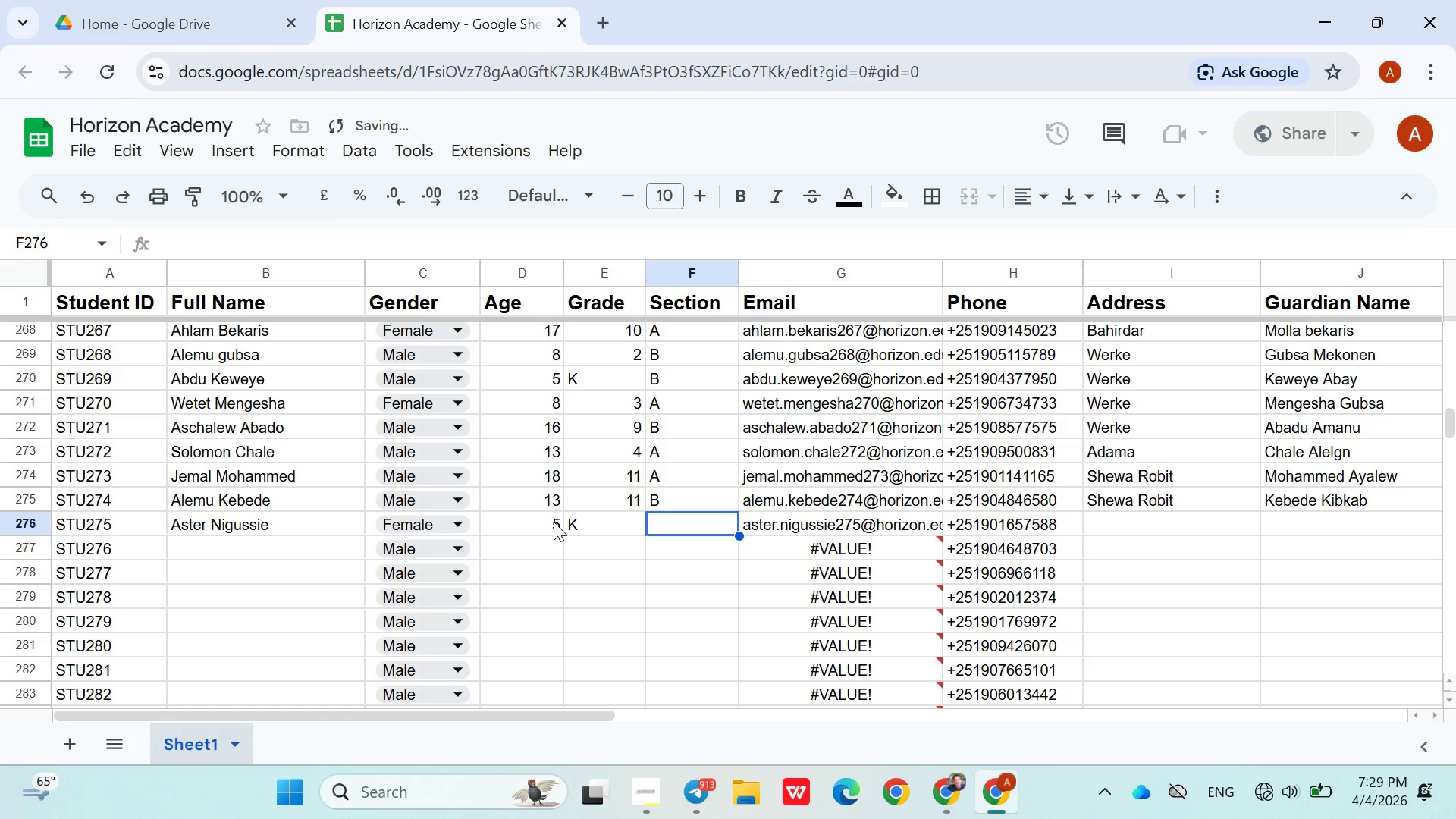 
key(Shift+A)
 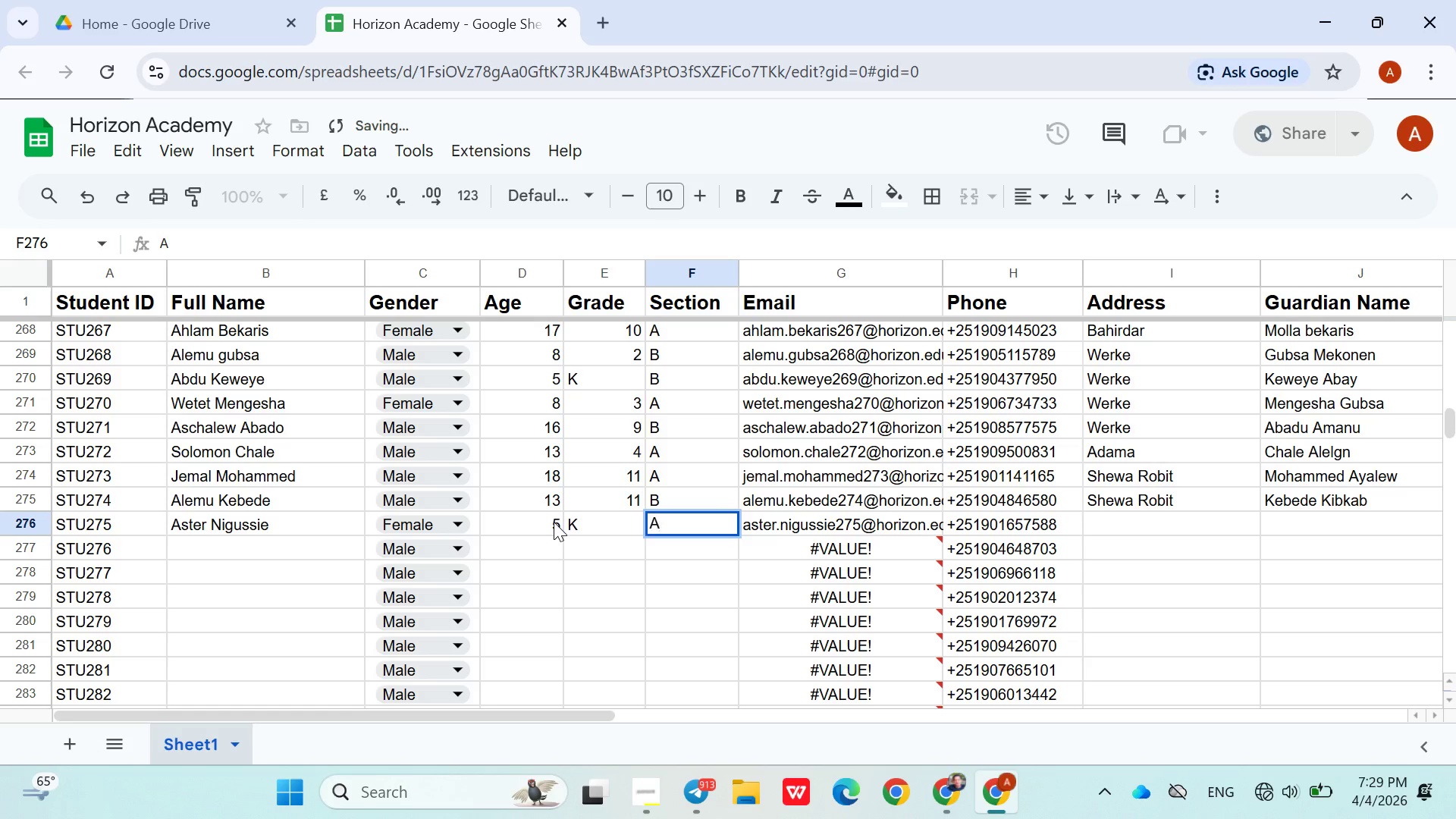 
key(ArrowRight)
 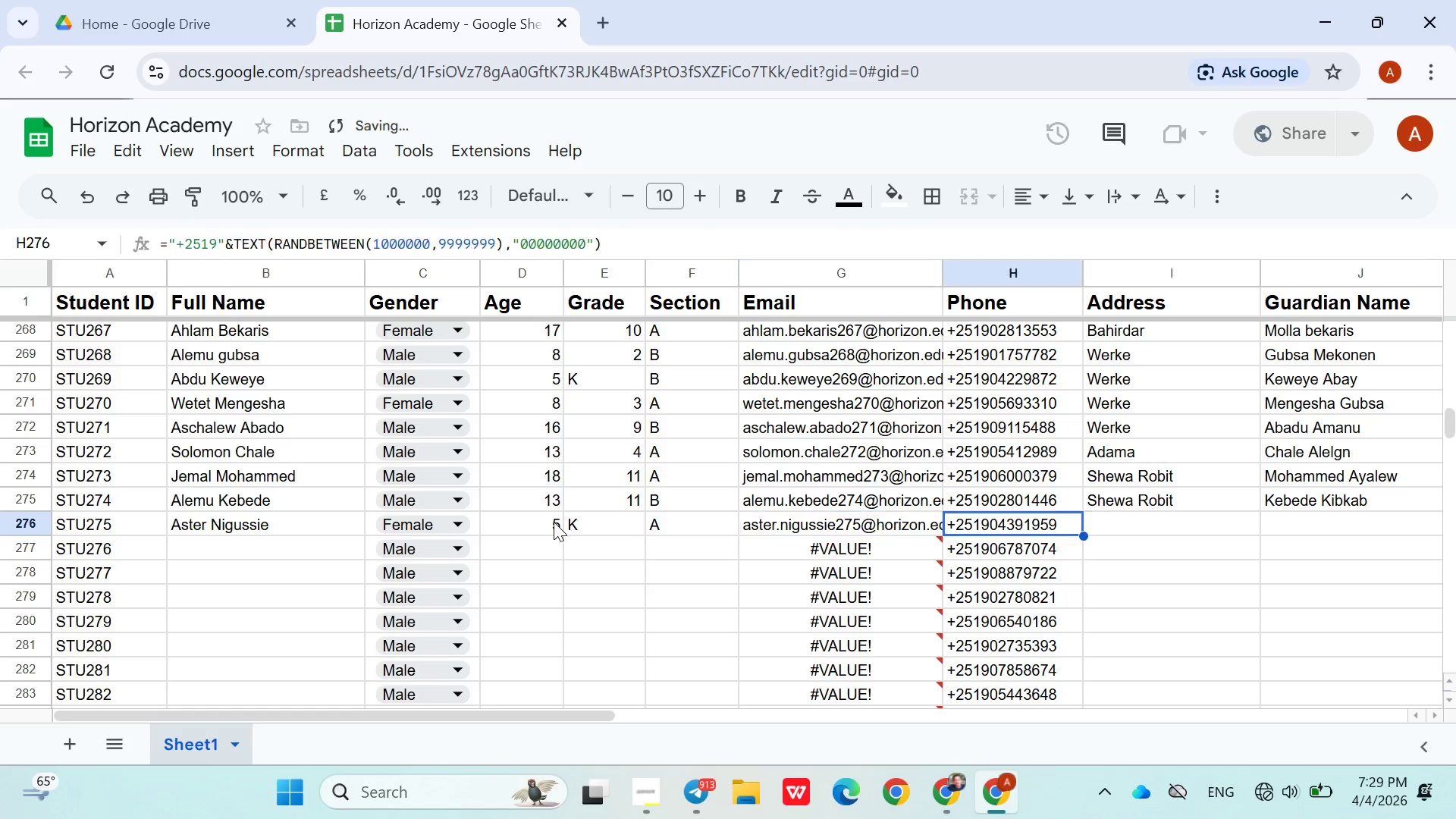 
key(ArrowRight)
 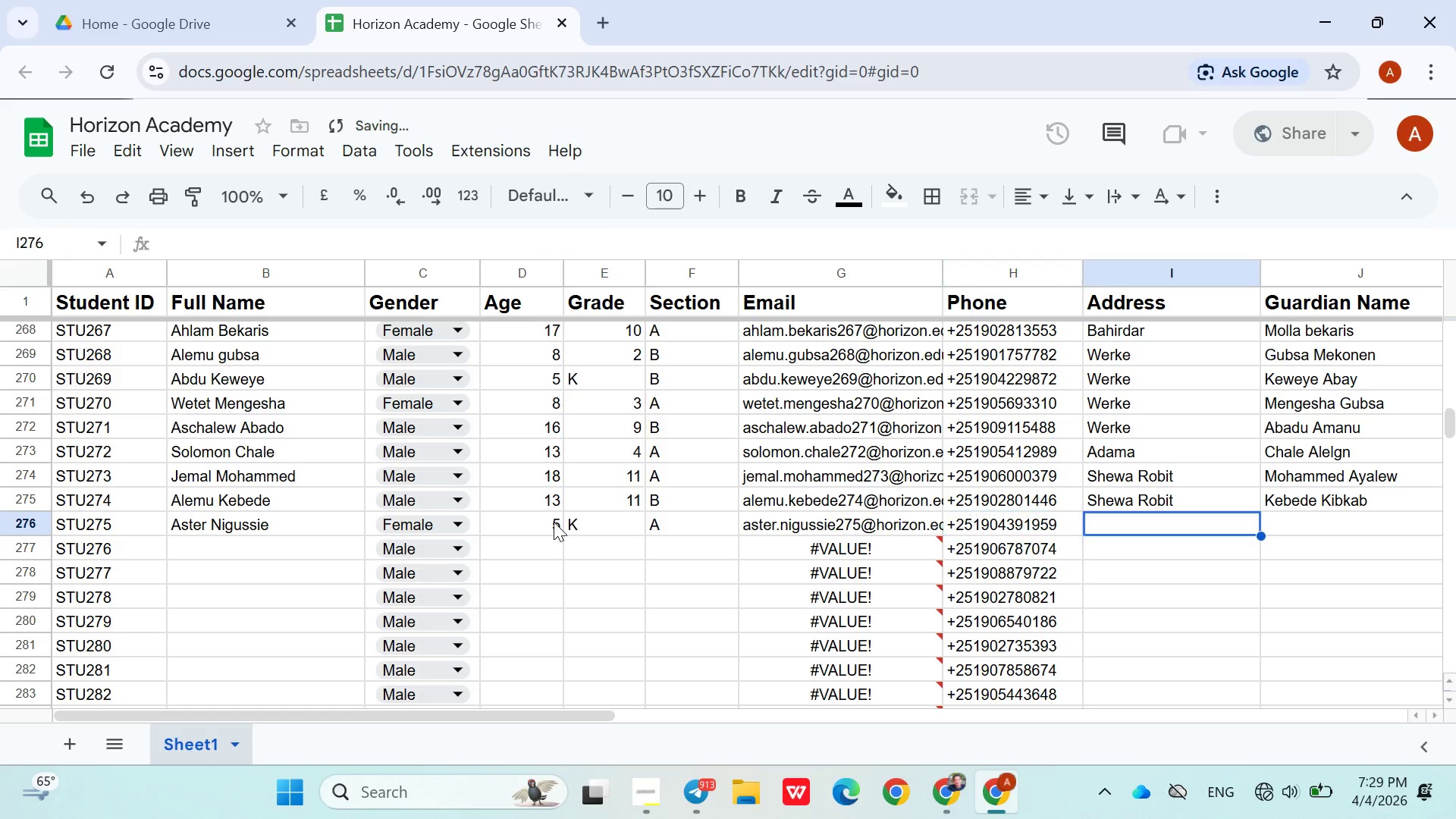 
key(ArrowRight)
 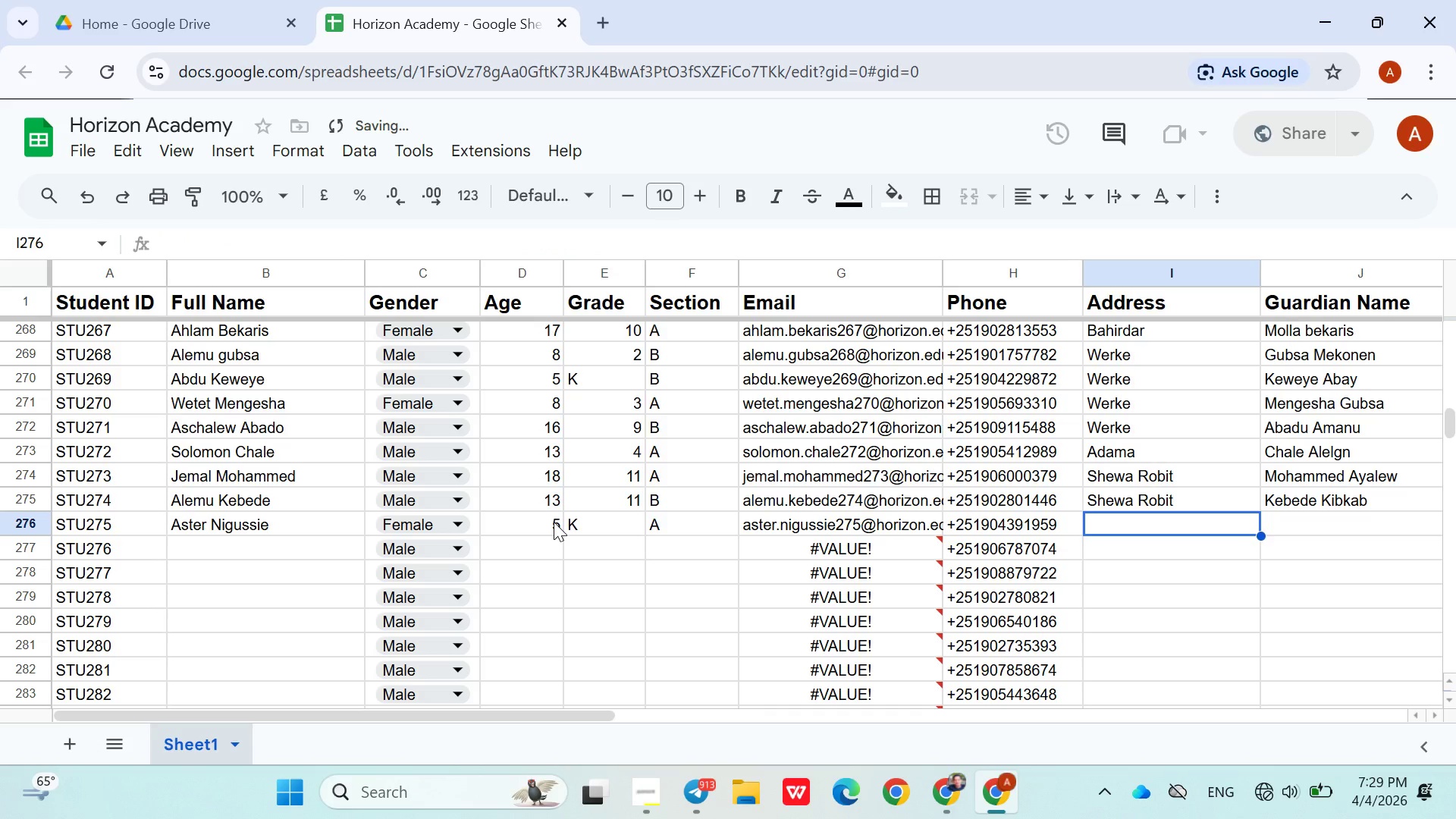 
type(Nigussie Semaw)
 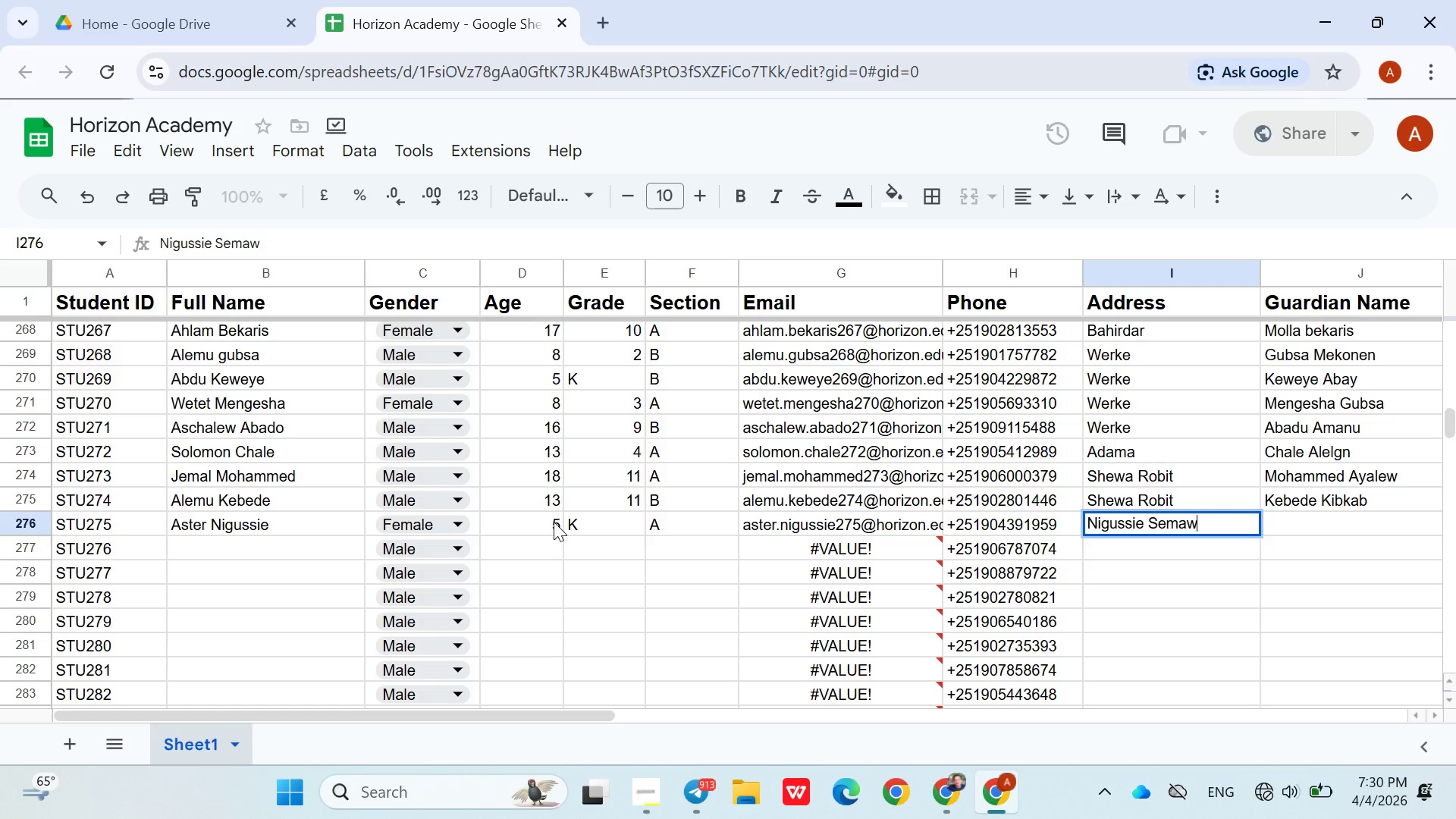 
 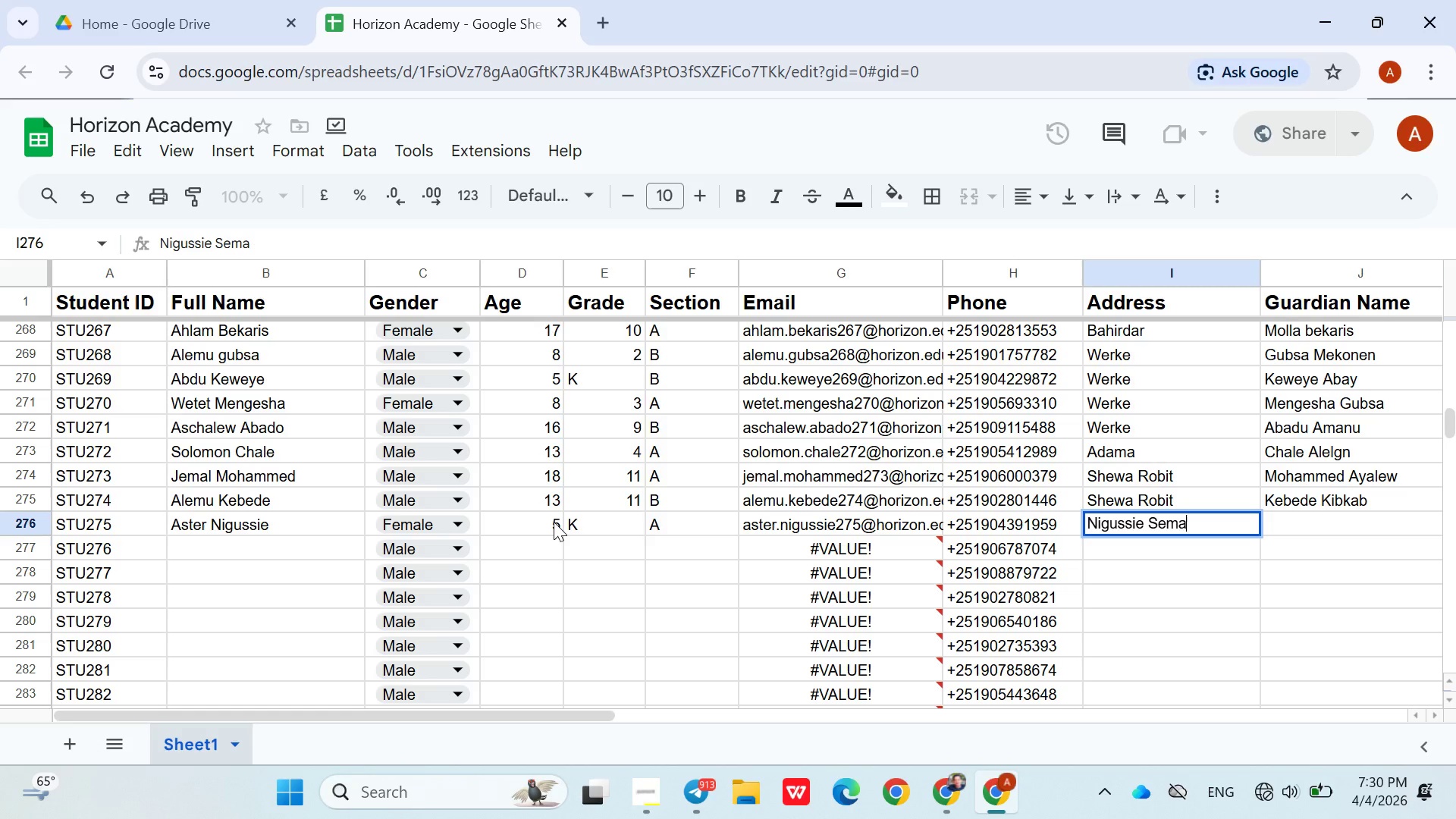 
key(ArrowDown)
 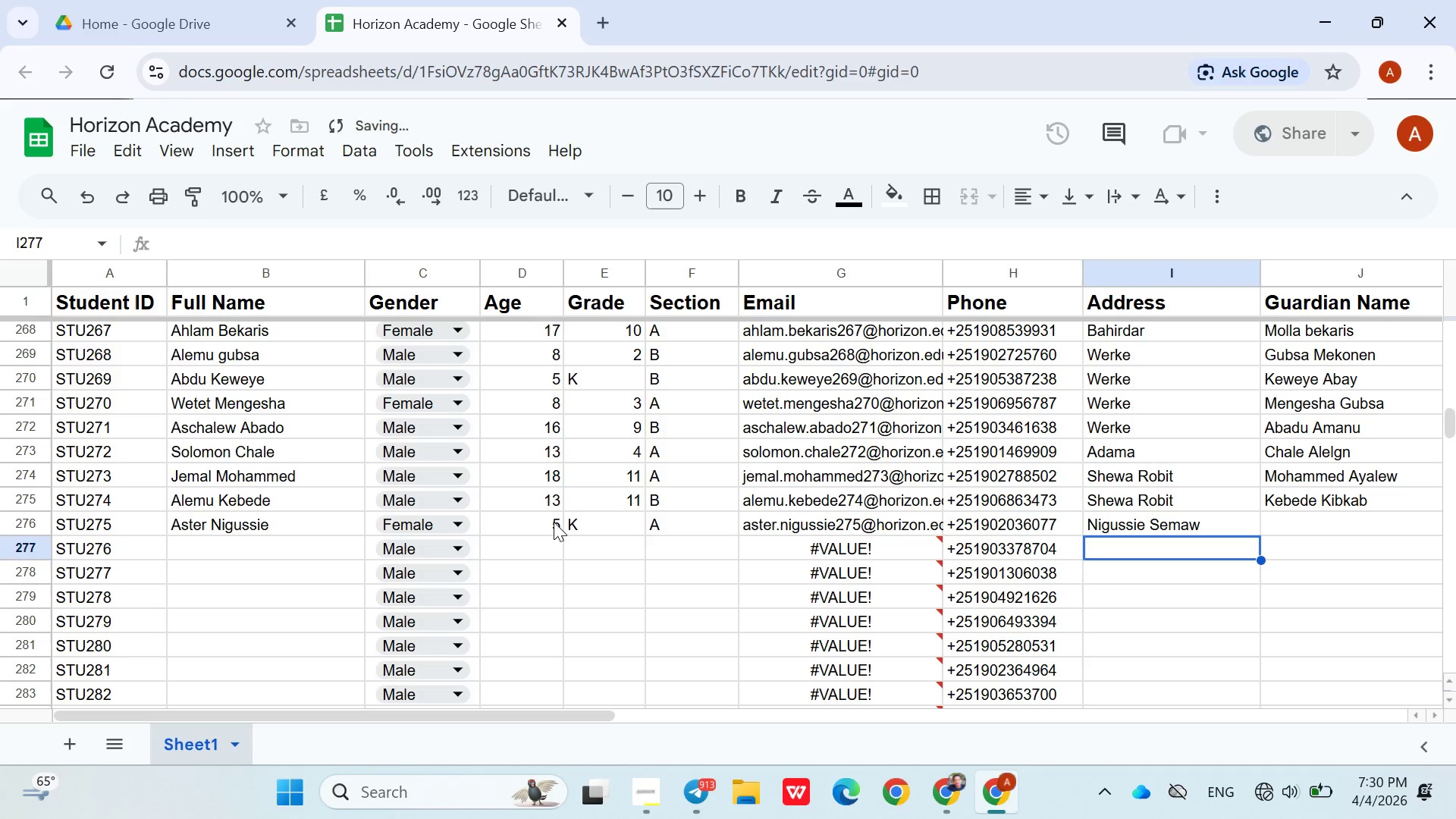 
key(ArrowUp)
 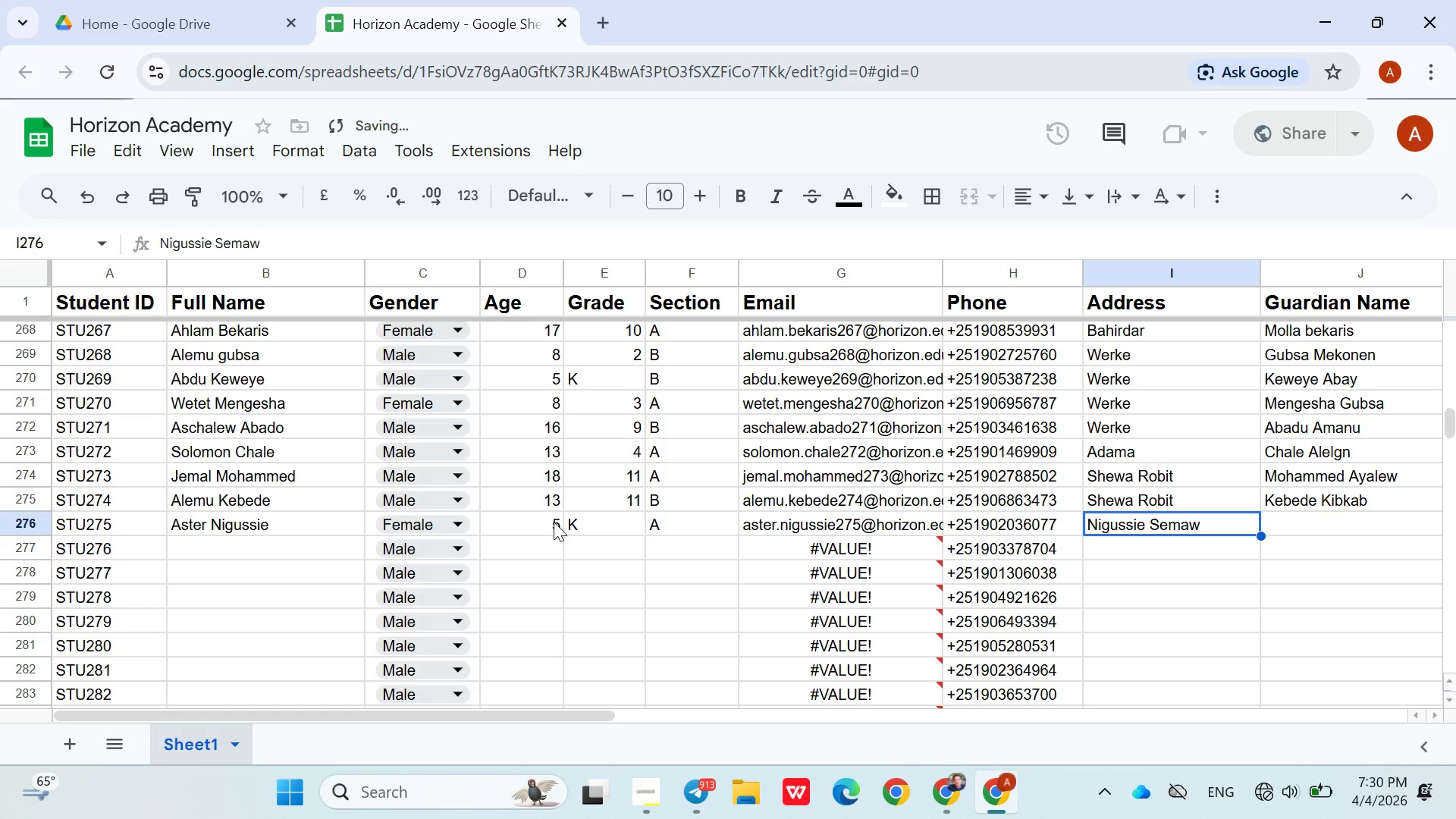 
type(Shashemene)
 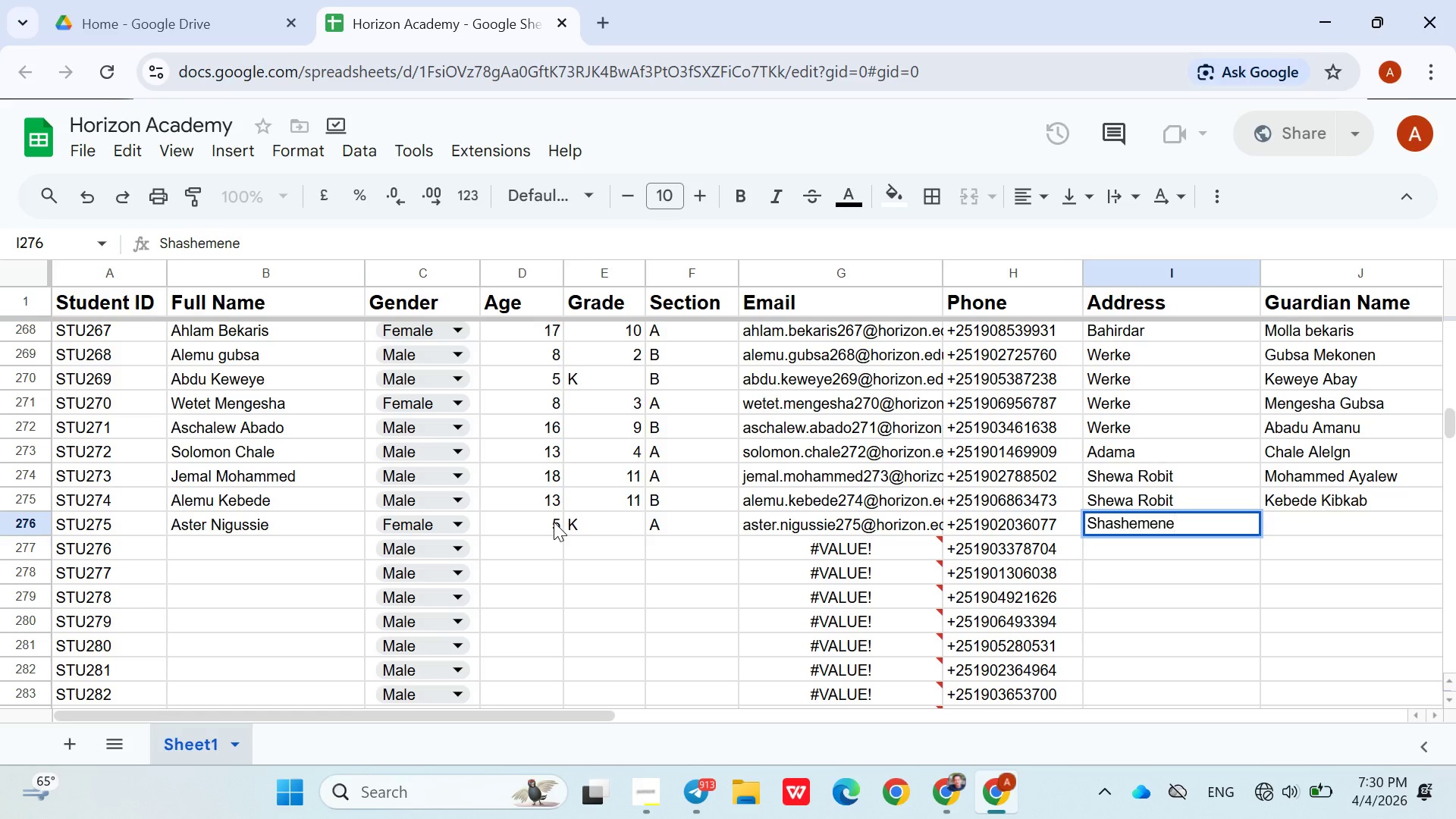 
key(ArrowRight)
 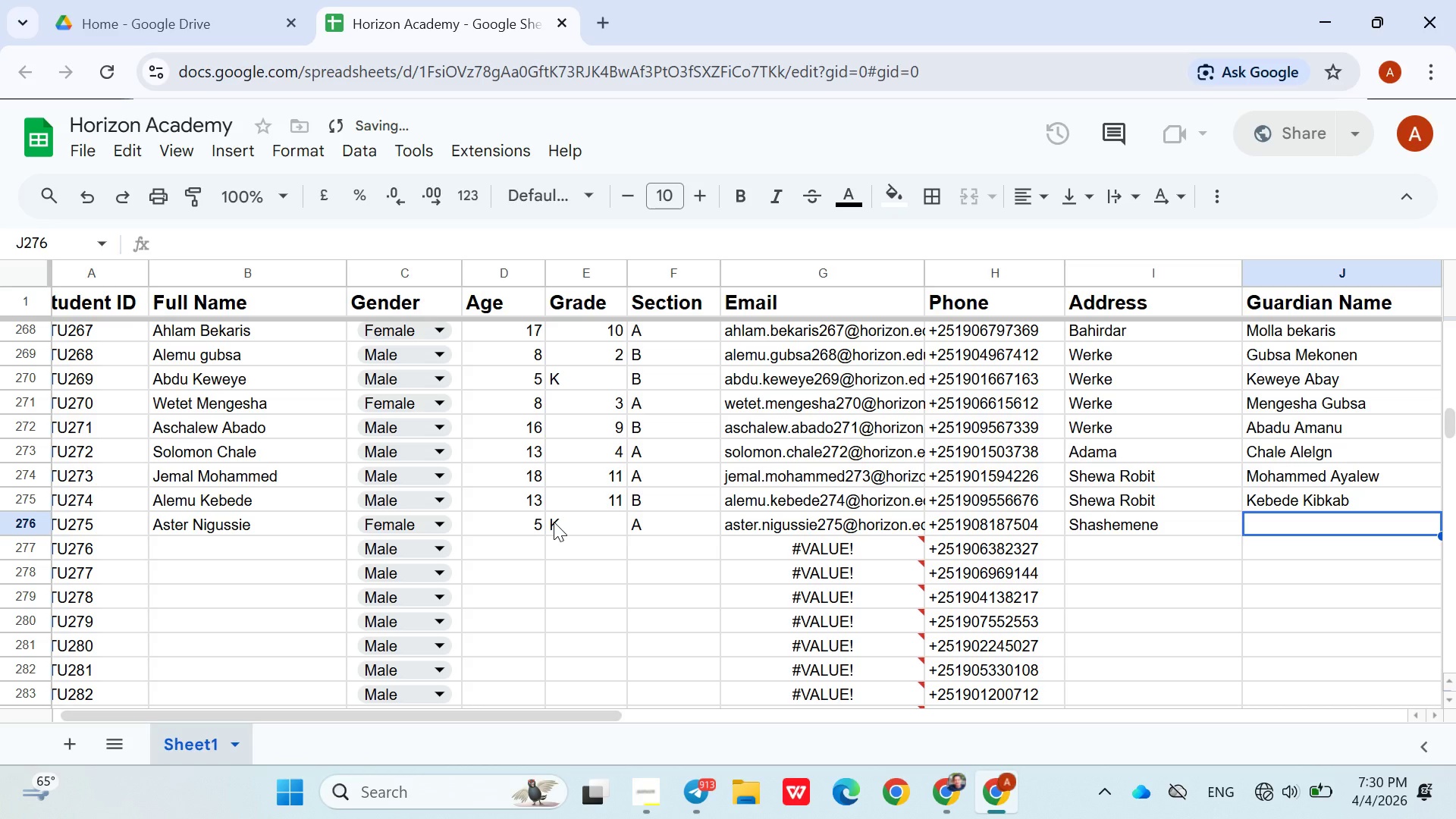 
type(Niggusie Melese)
 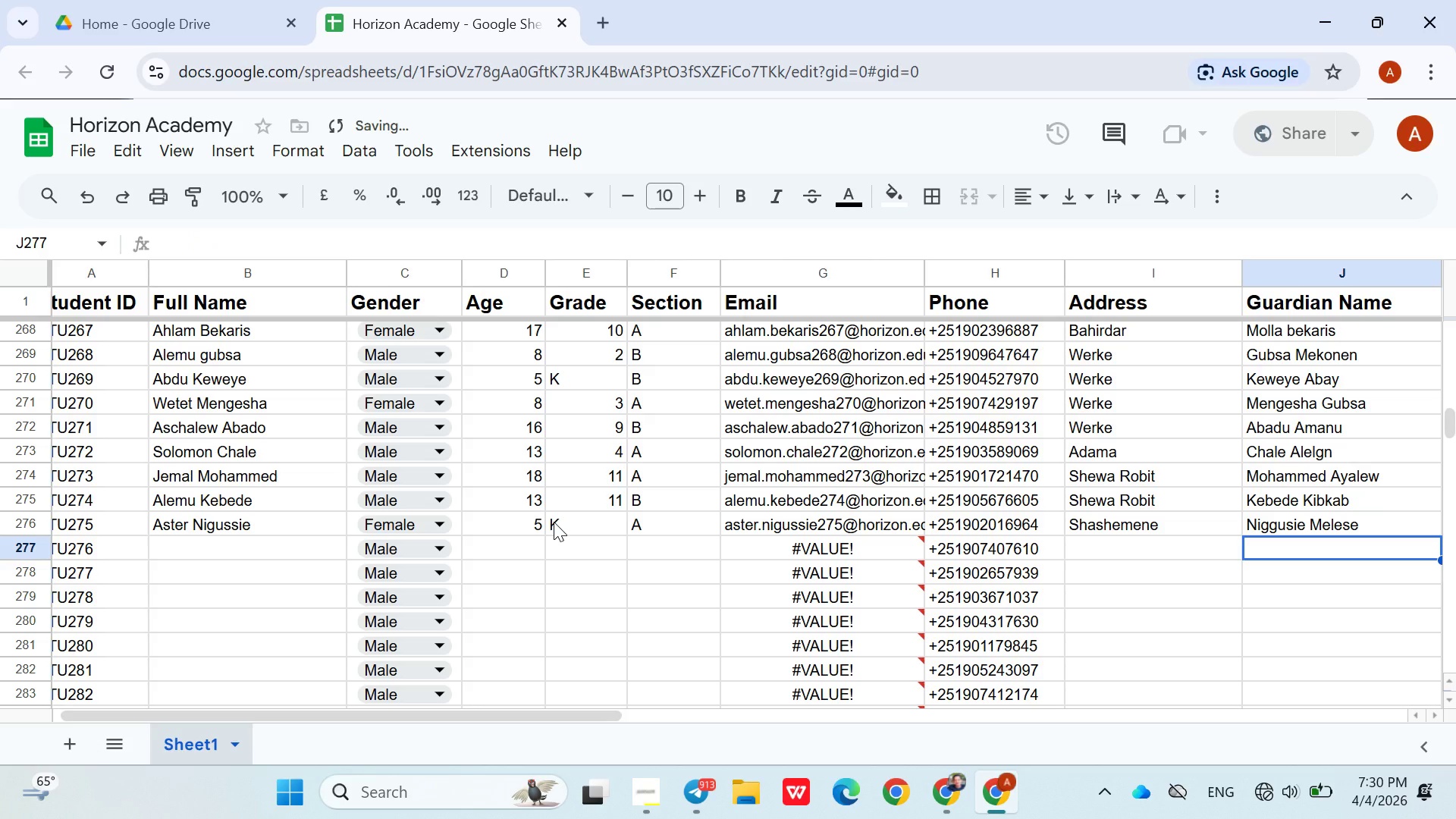 
 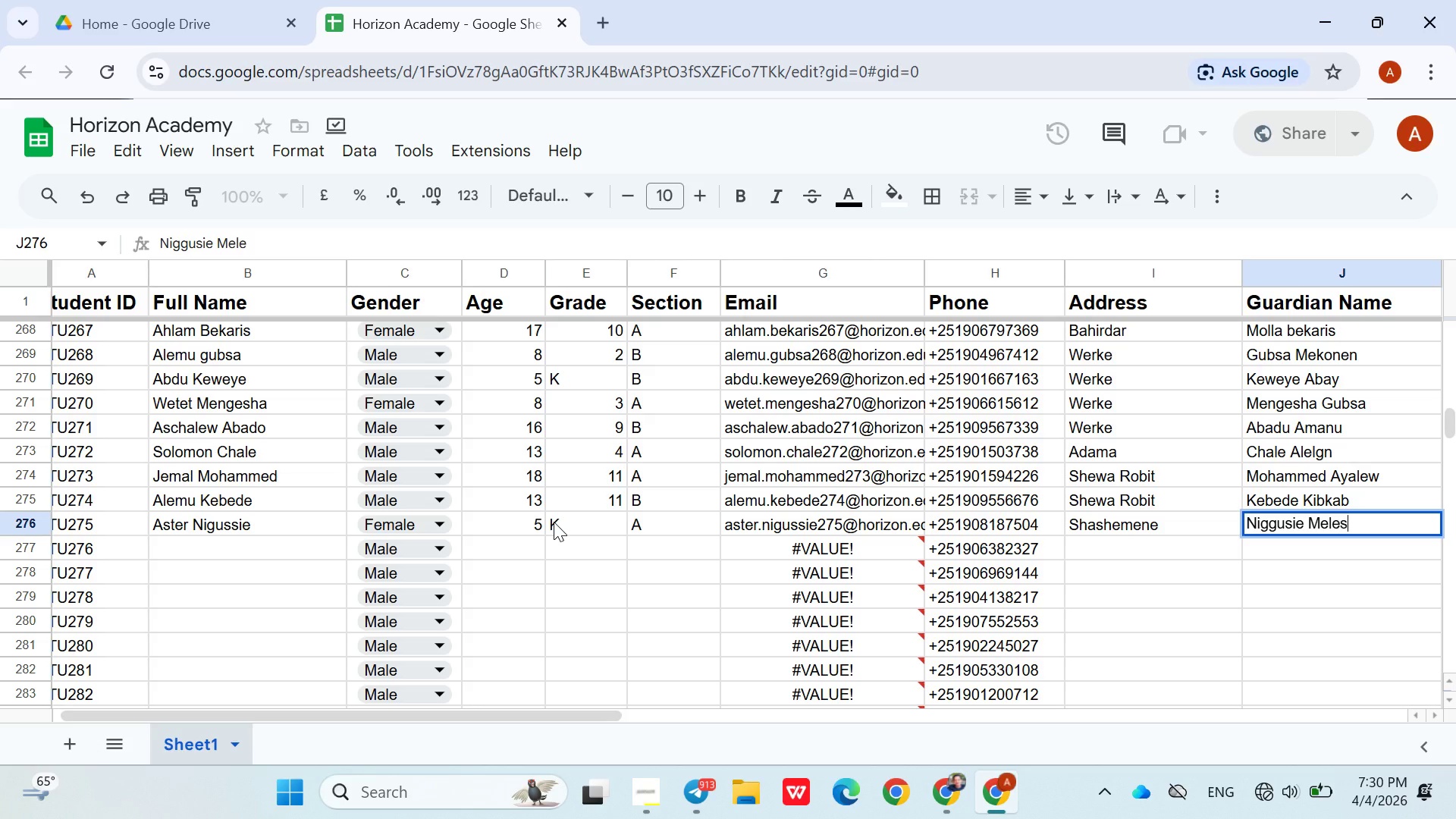 
key(ArrowDown)
 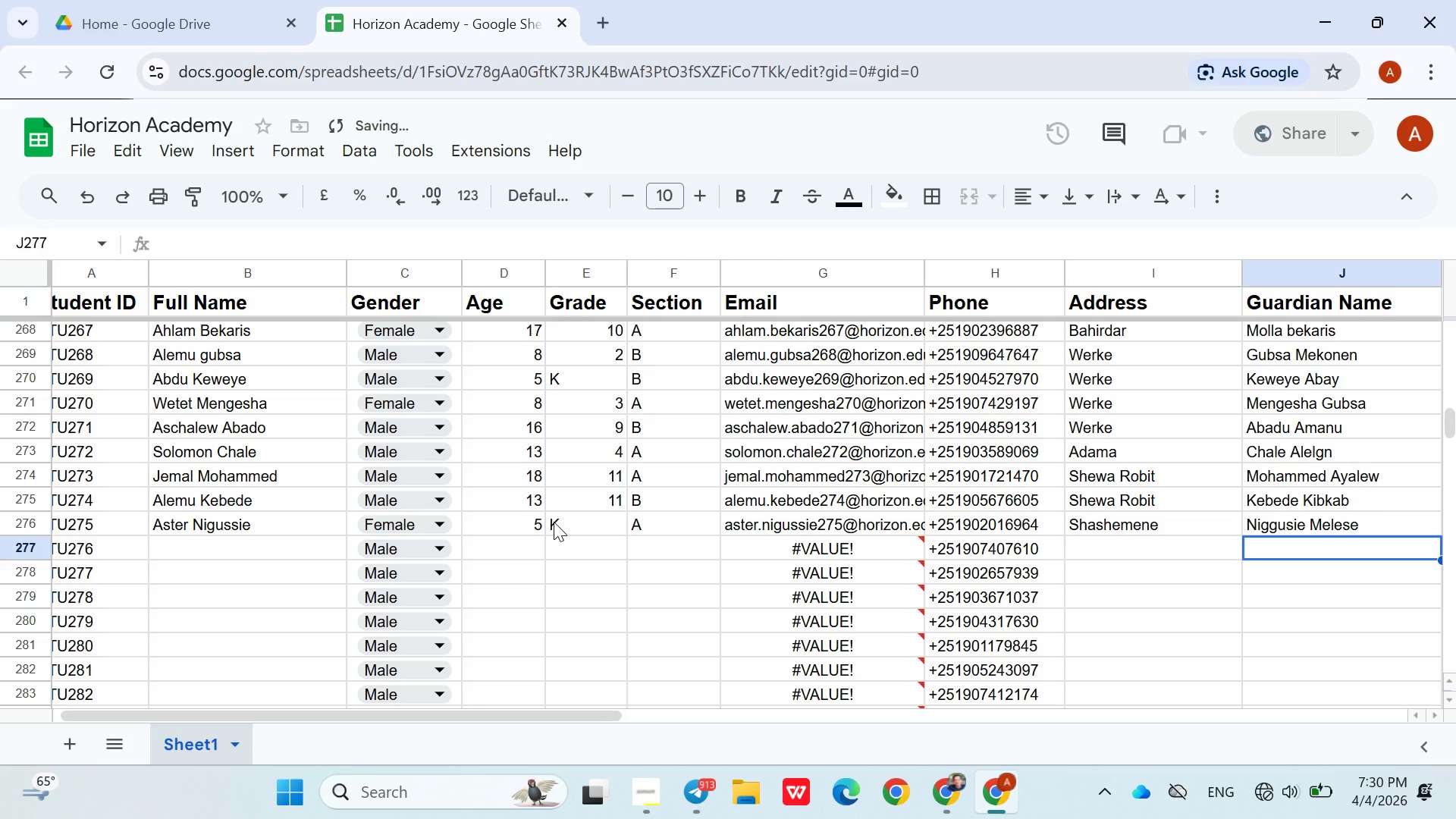 
hold_key(key=ArrowLeft, duration=0.92)
 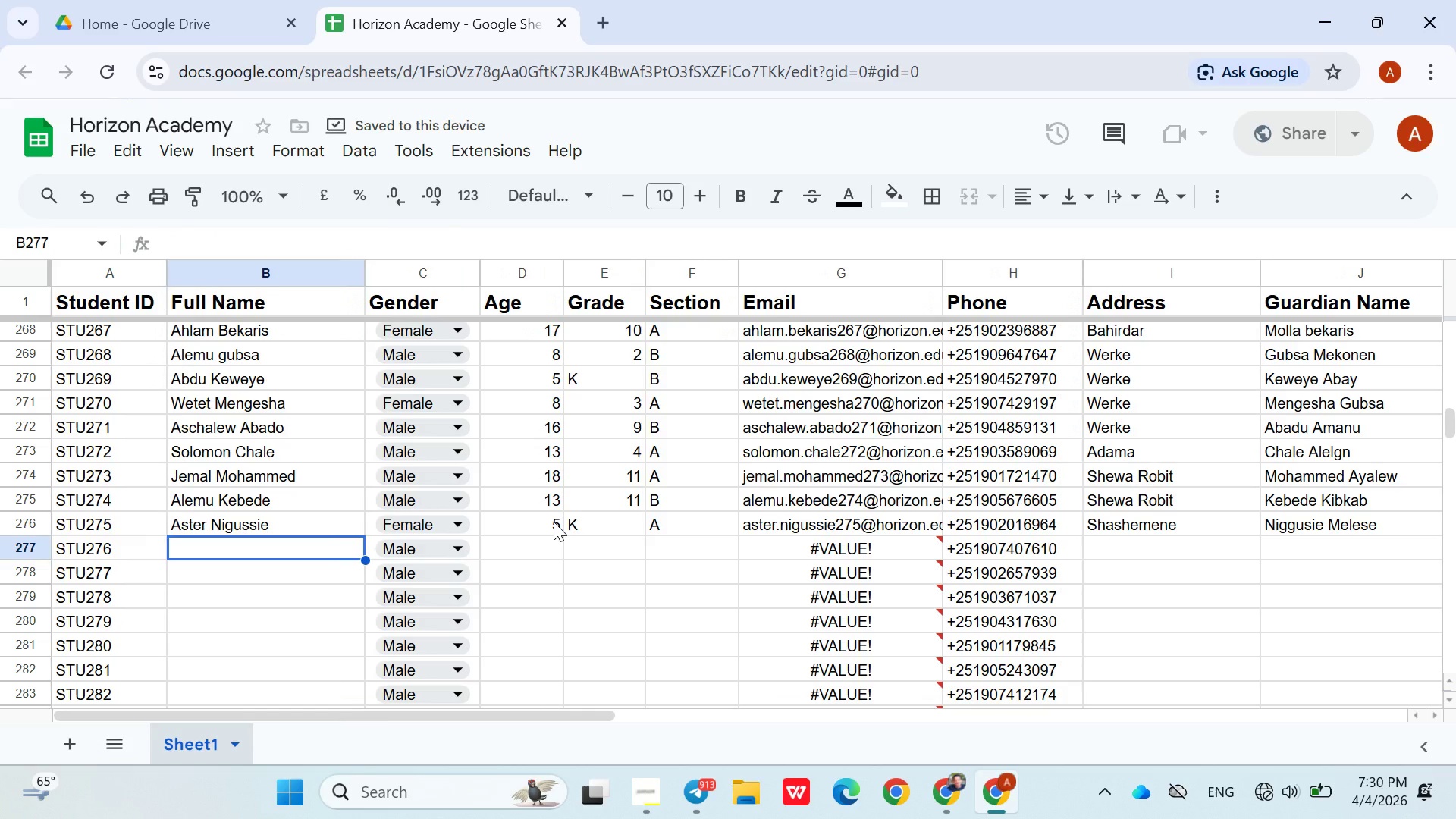 
key(ArrowRight)
 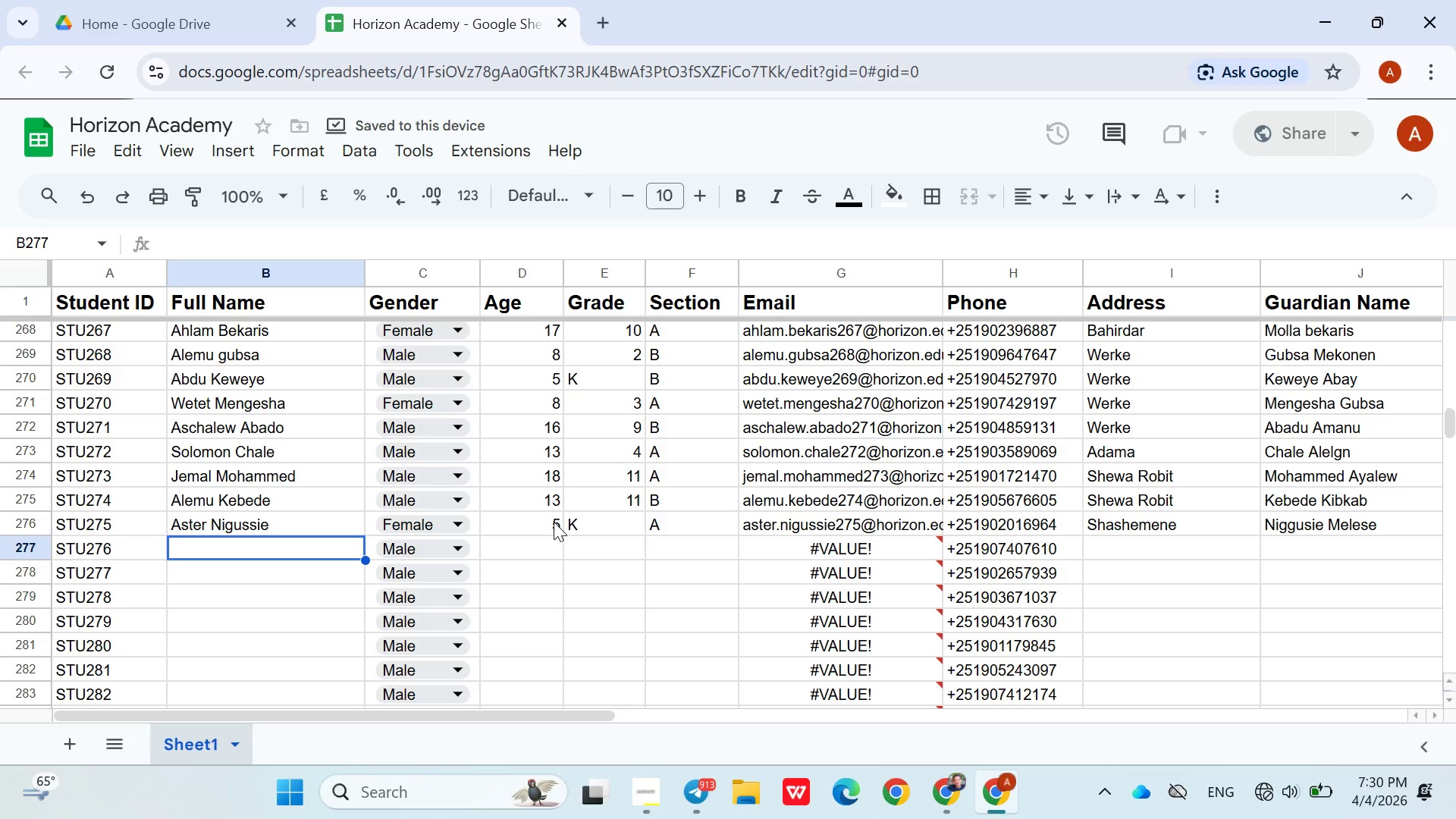 
type(Abera Taye)
 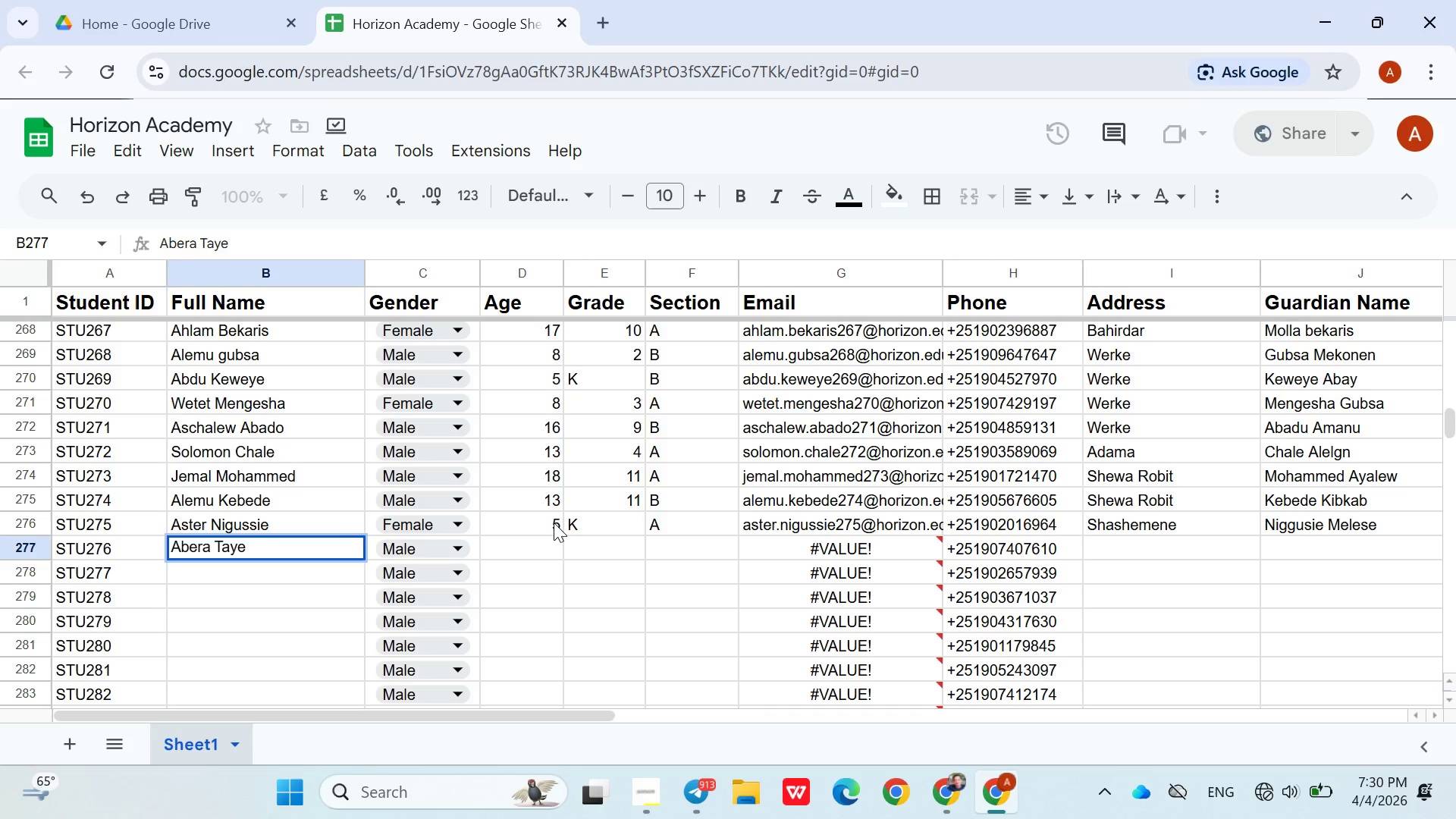 
key(ArrowRight)
 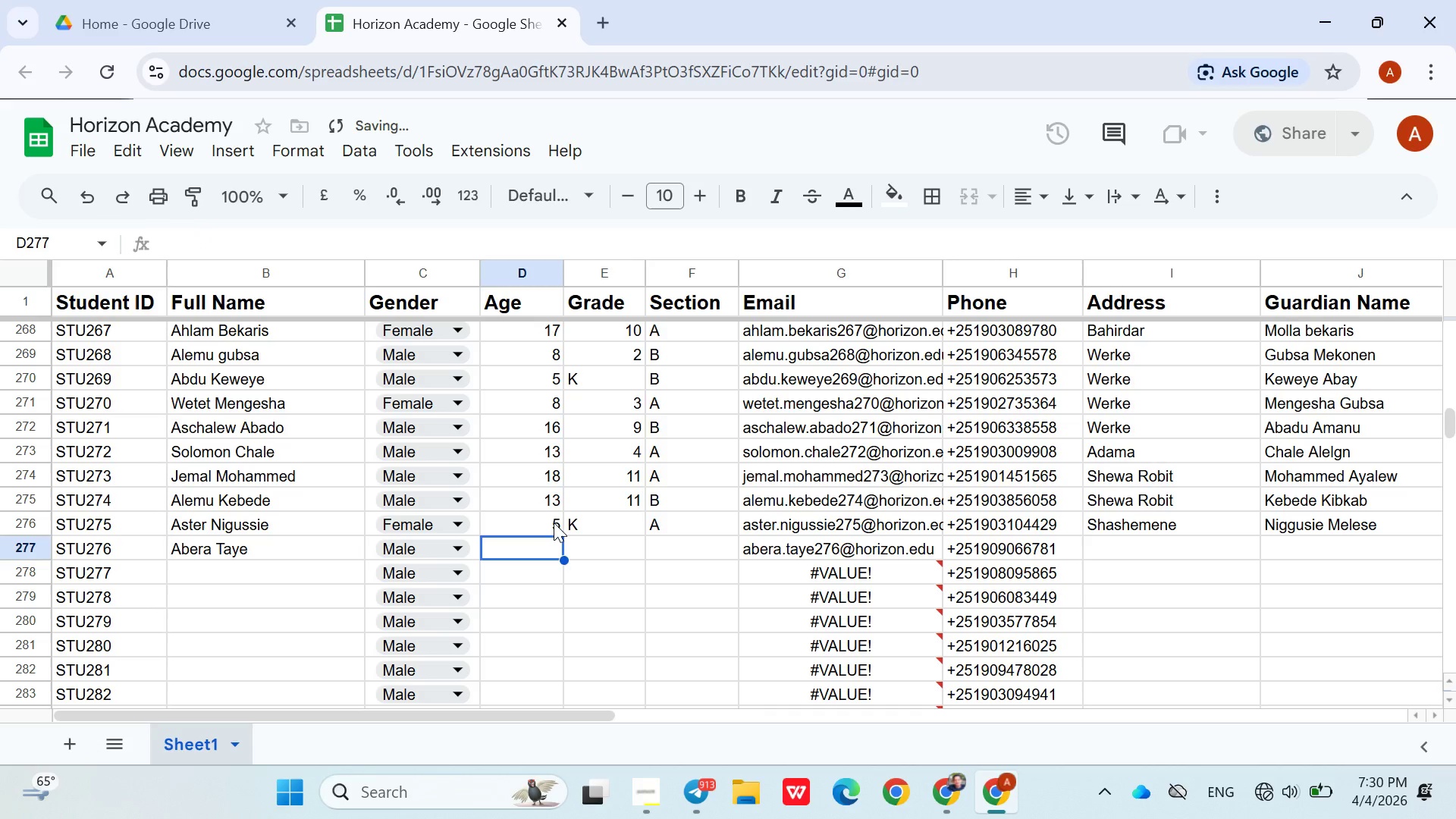 
key(ArrowRight)
 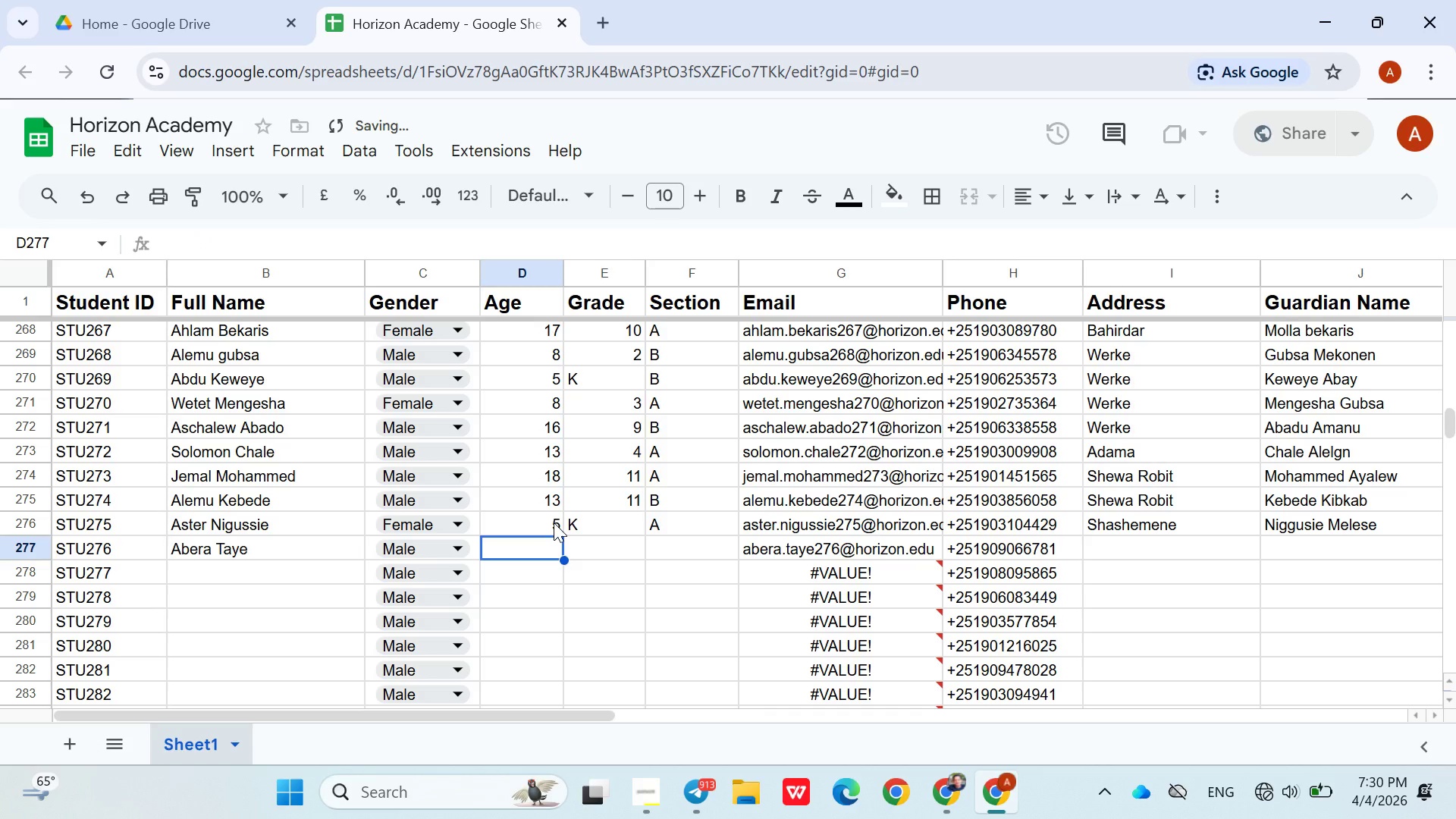 
key(6)
 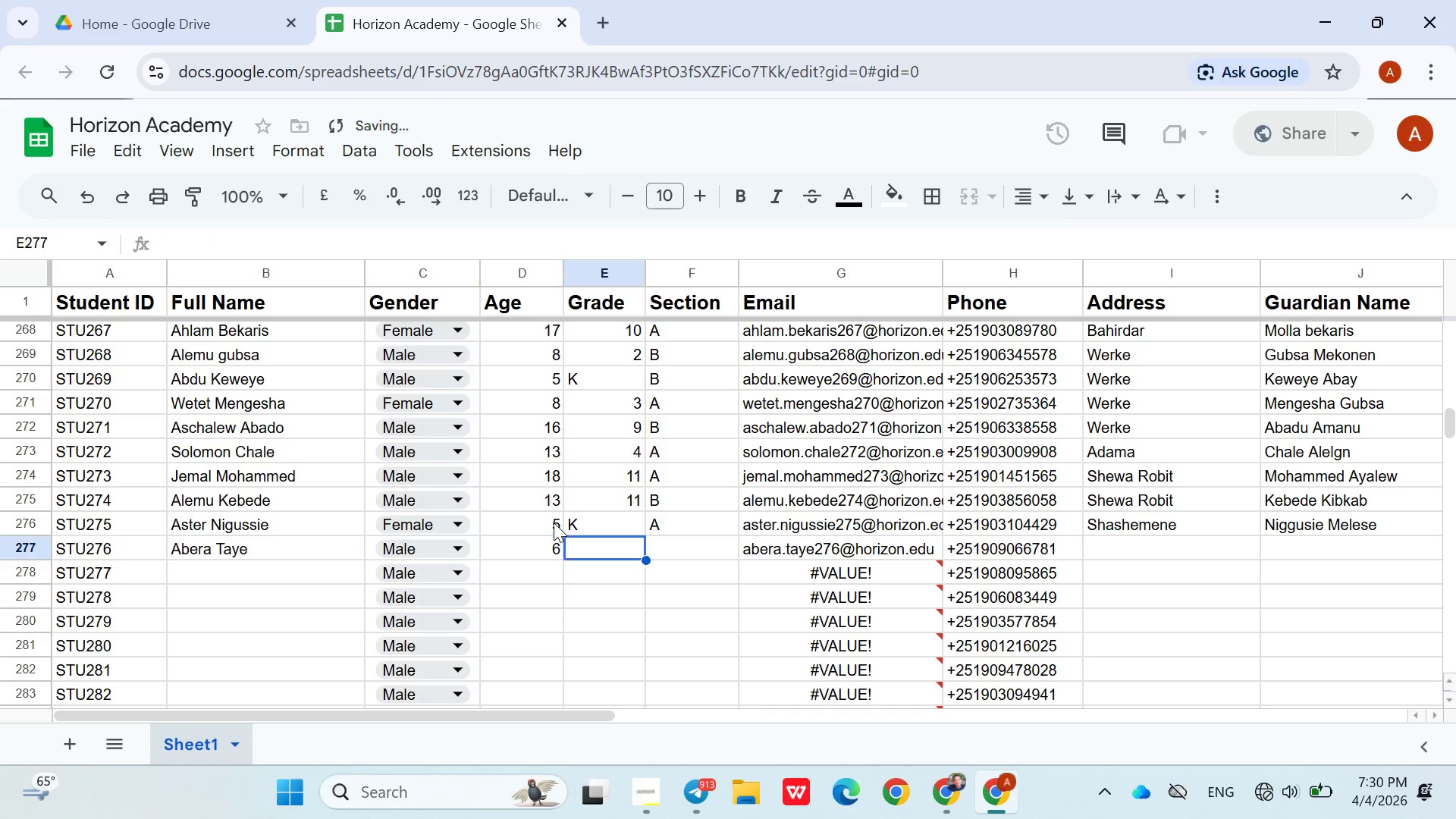 
key(ArrowRight)
 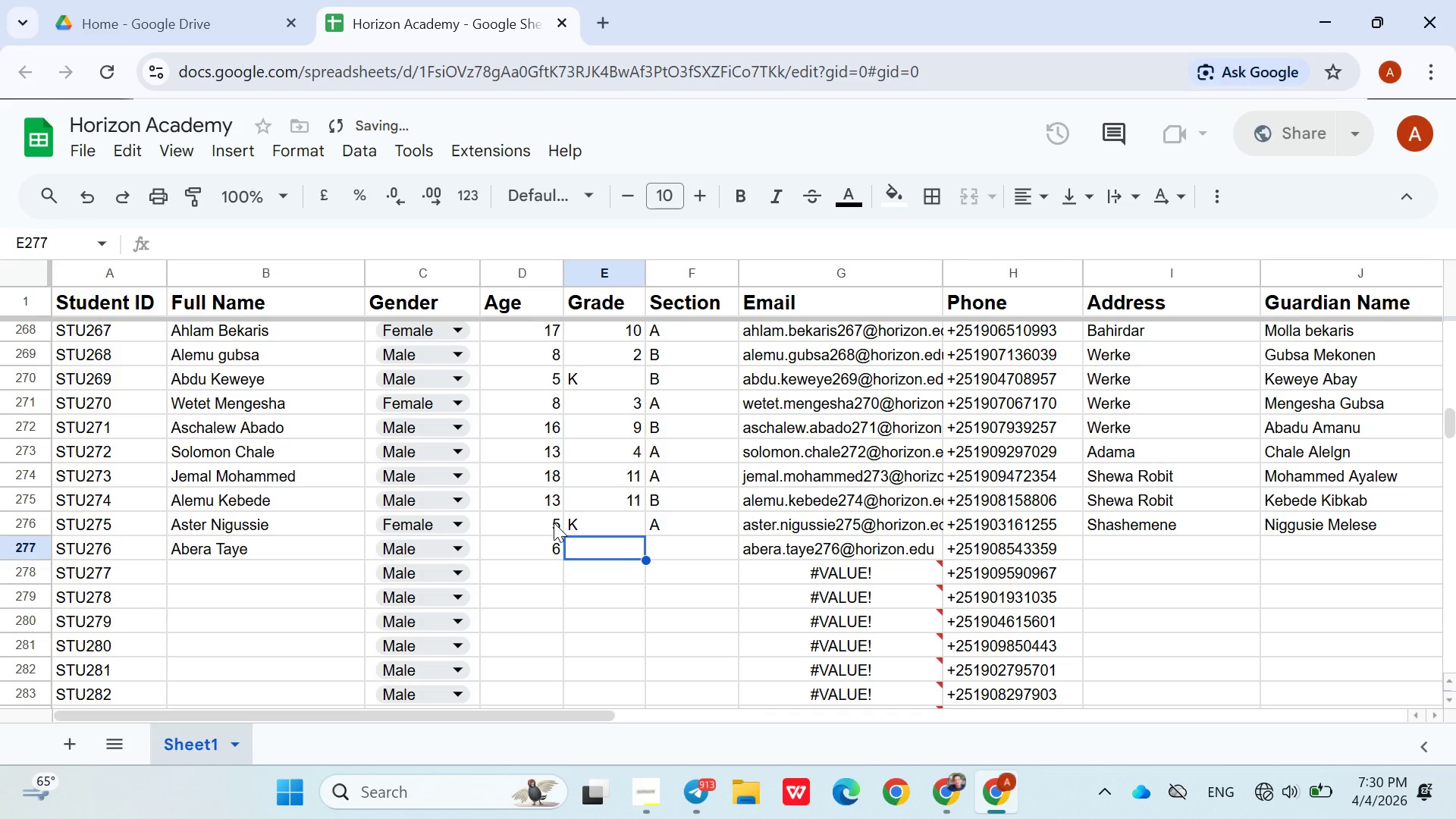 
key(1)
 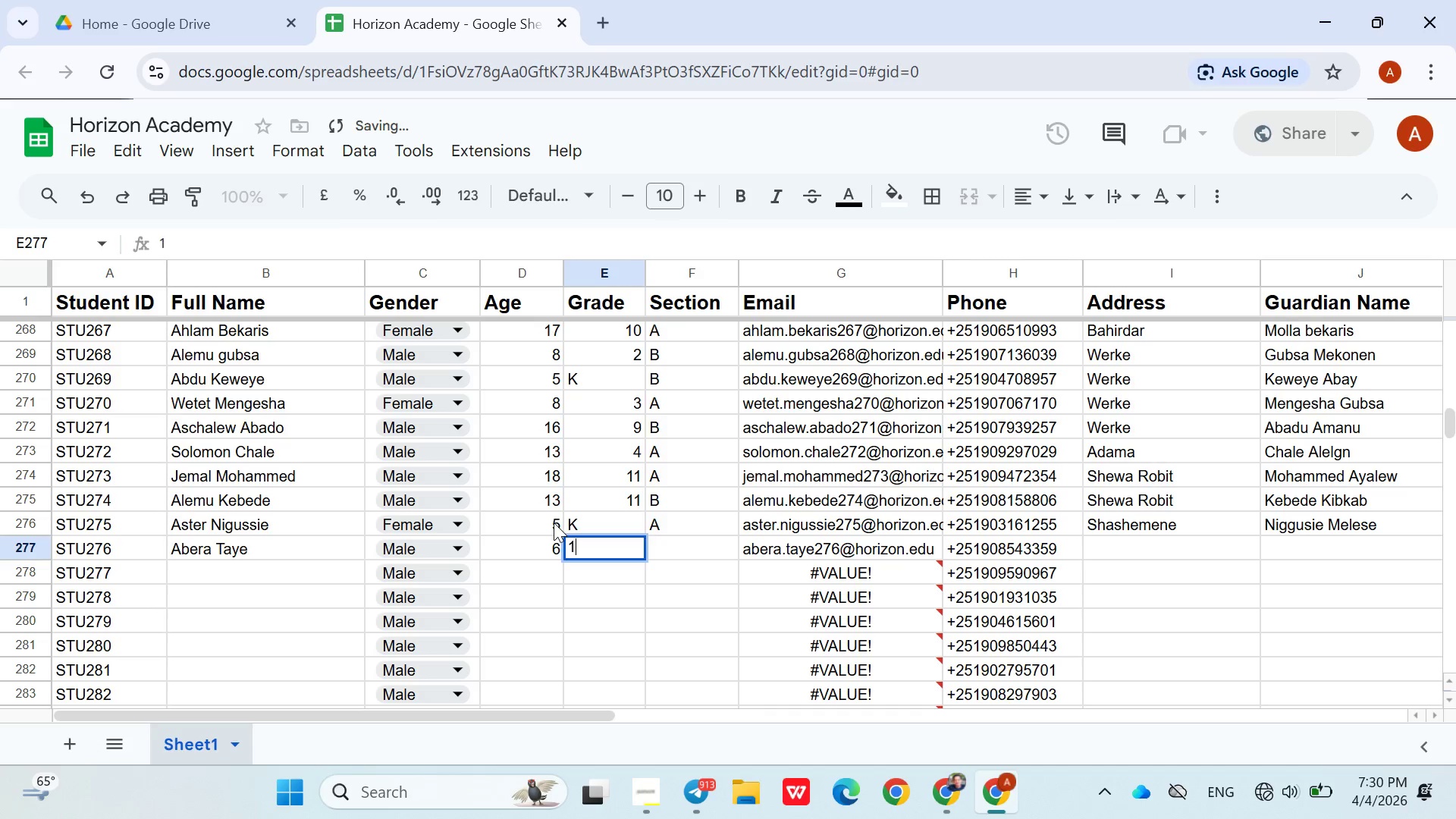 
key(ArrowRight)
 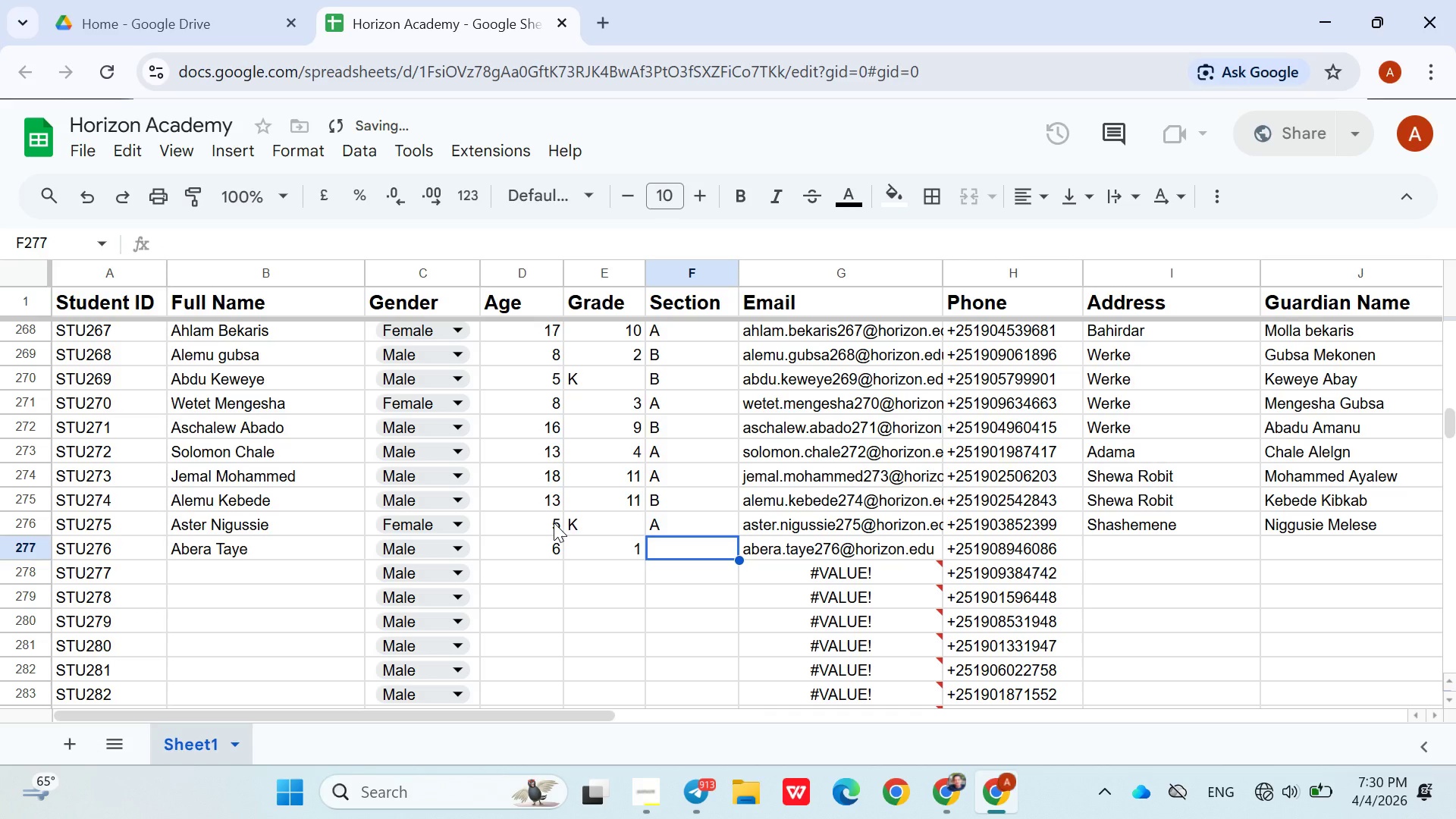 
key(Shift+B)
 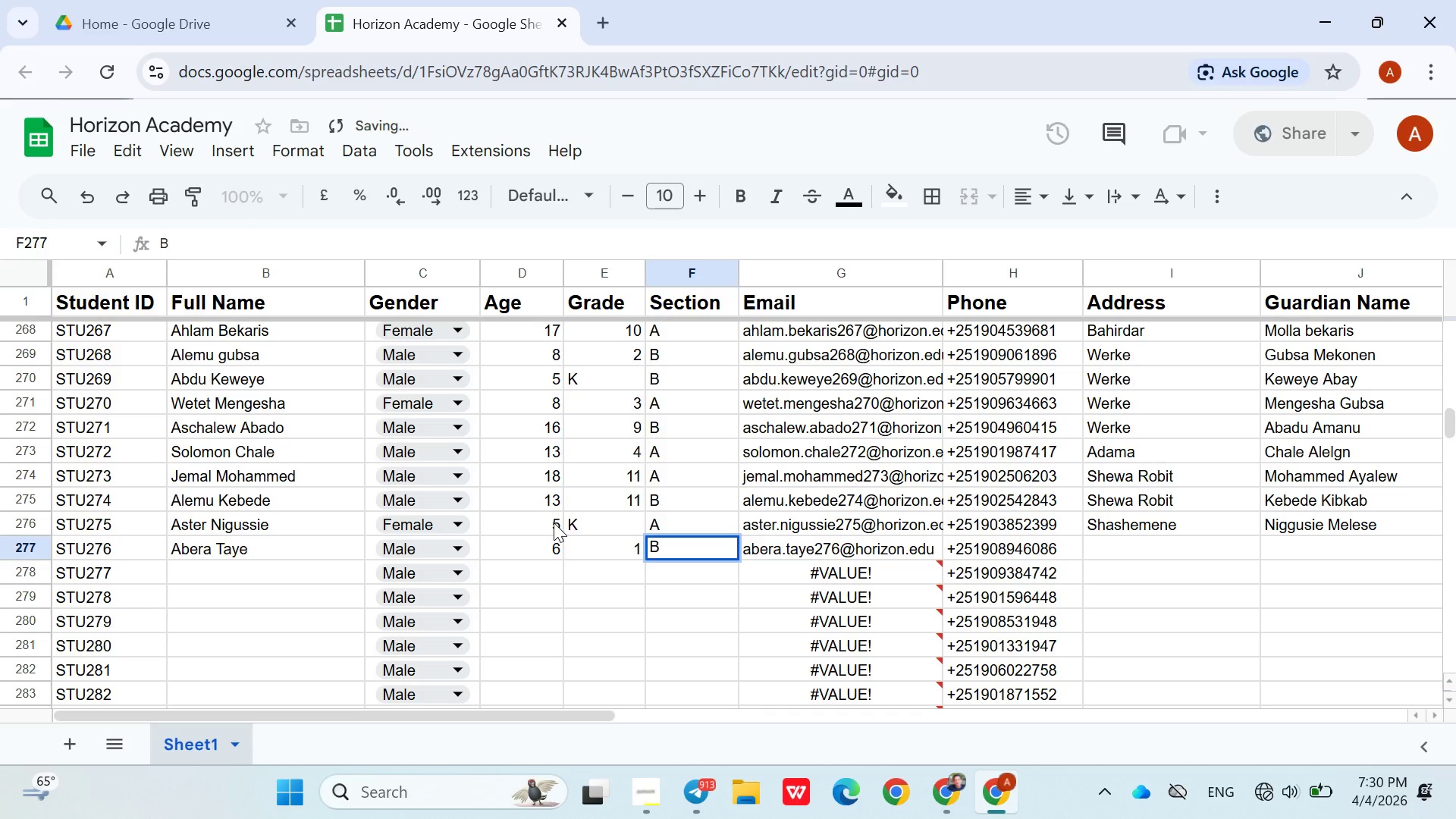 
key(ArrowRight)
 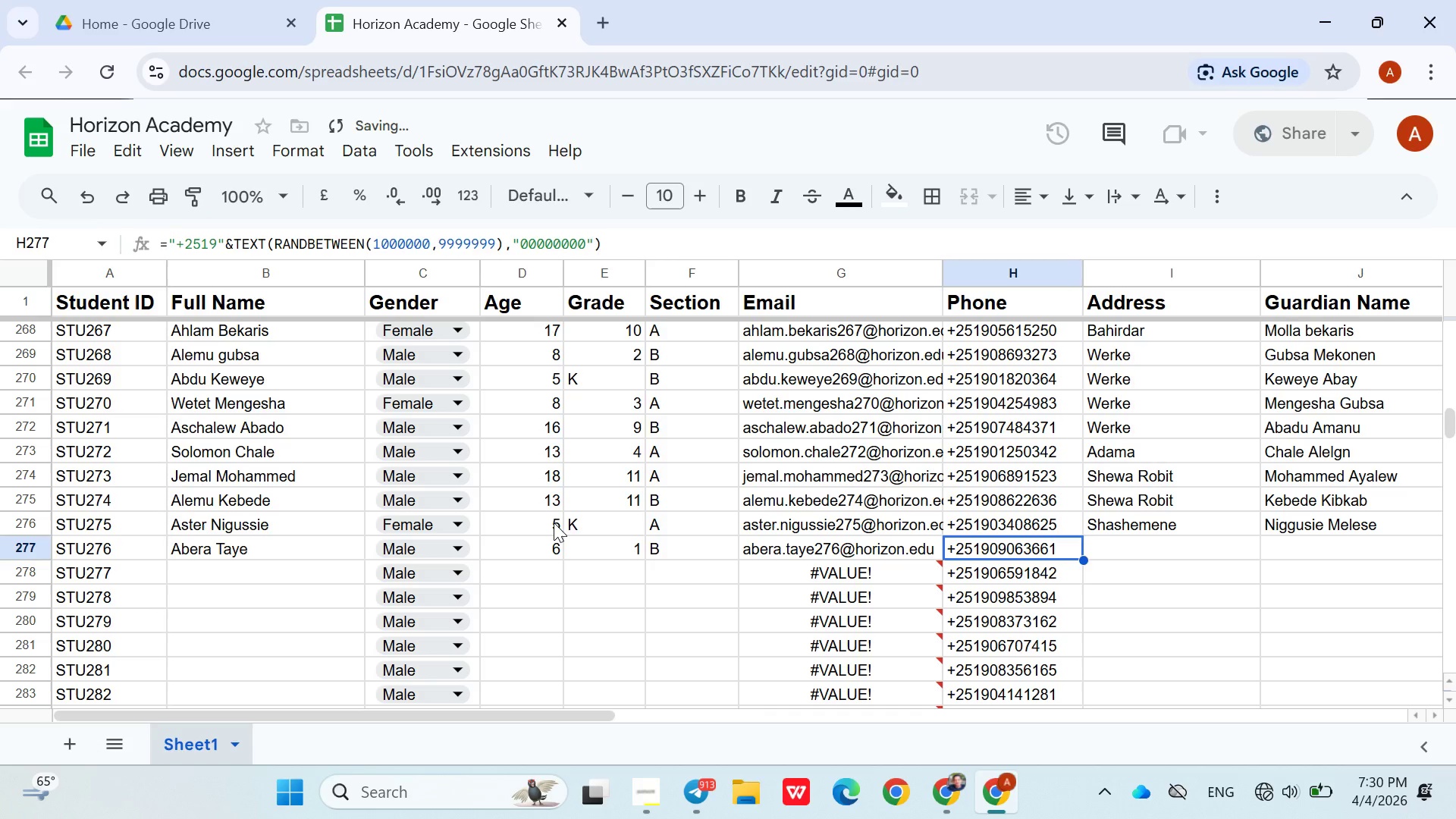 
key(ArrowRight)
 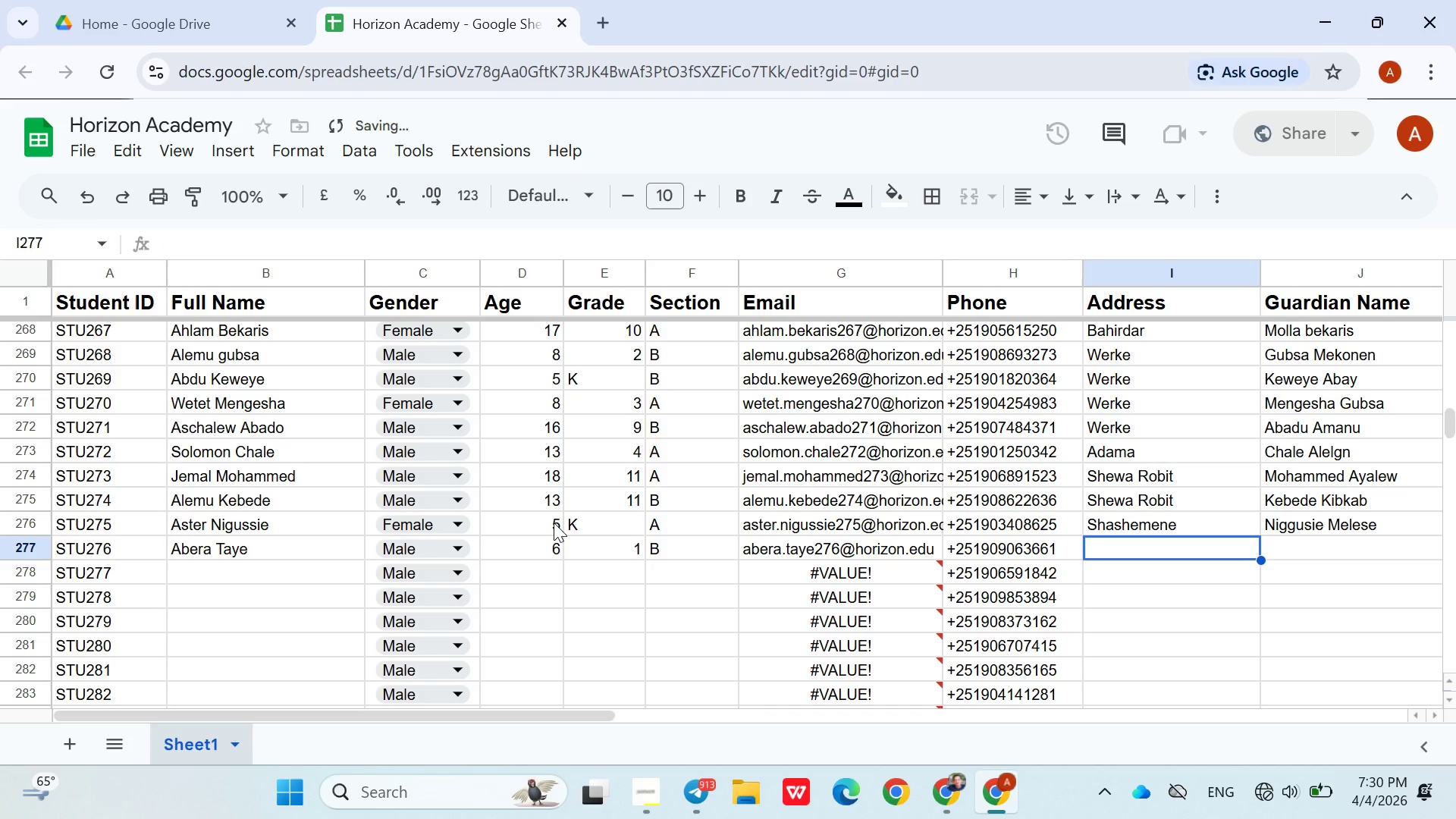 
key(ArrowRight)
 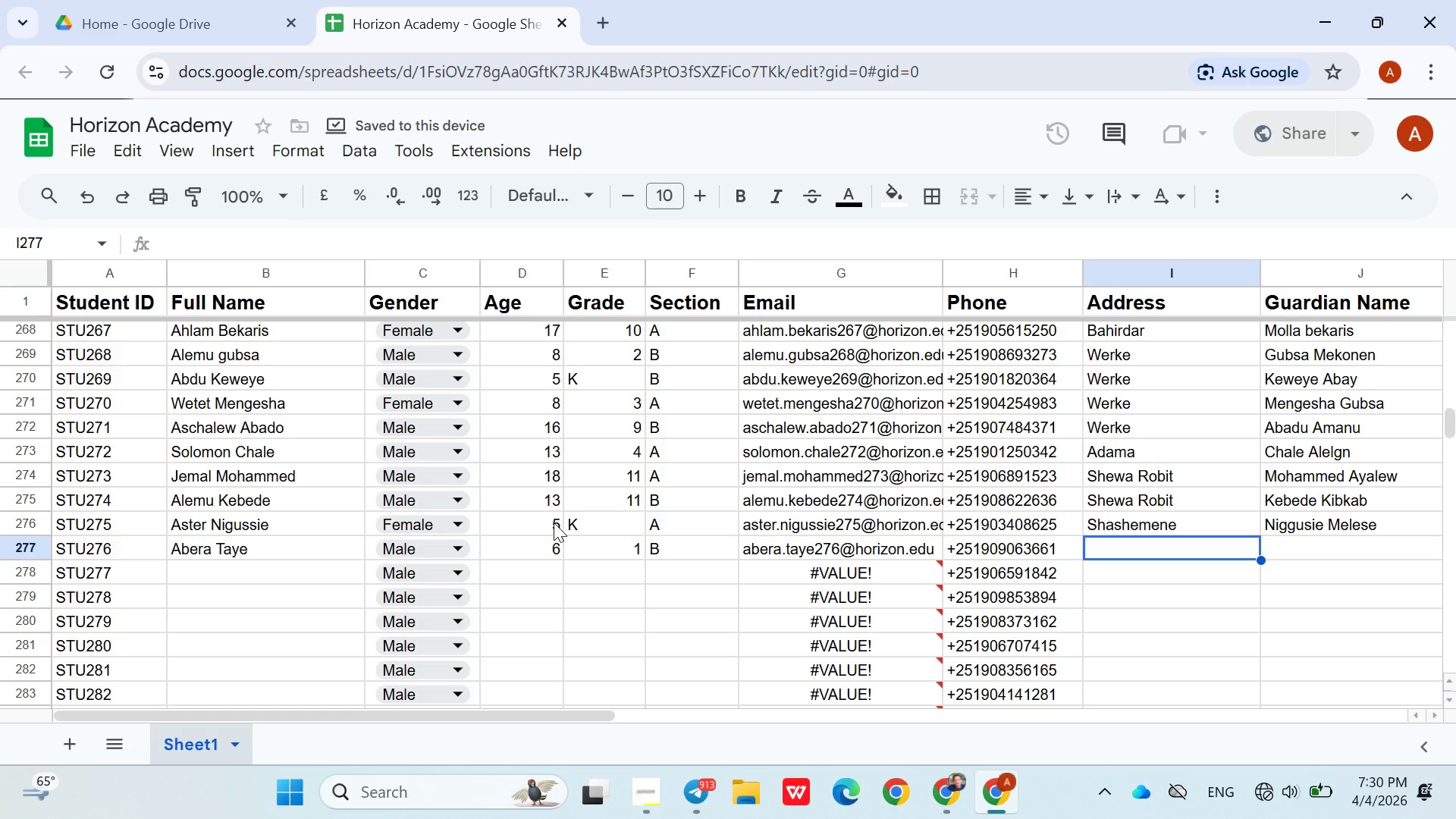 
type(Adama)
 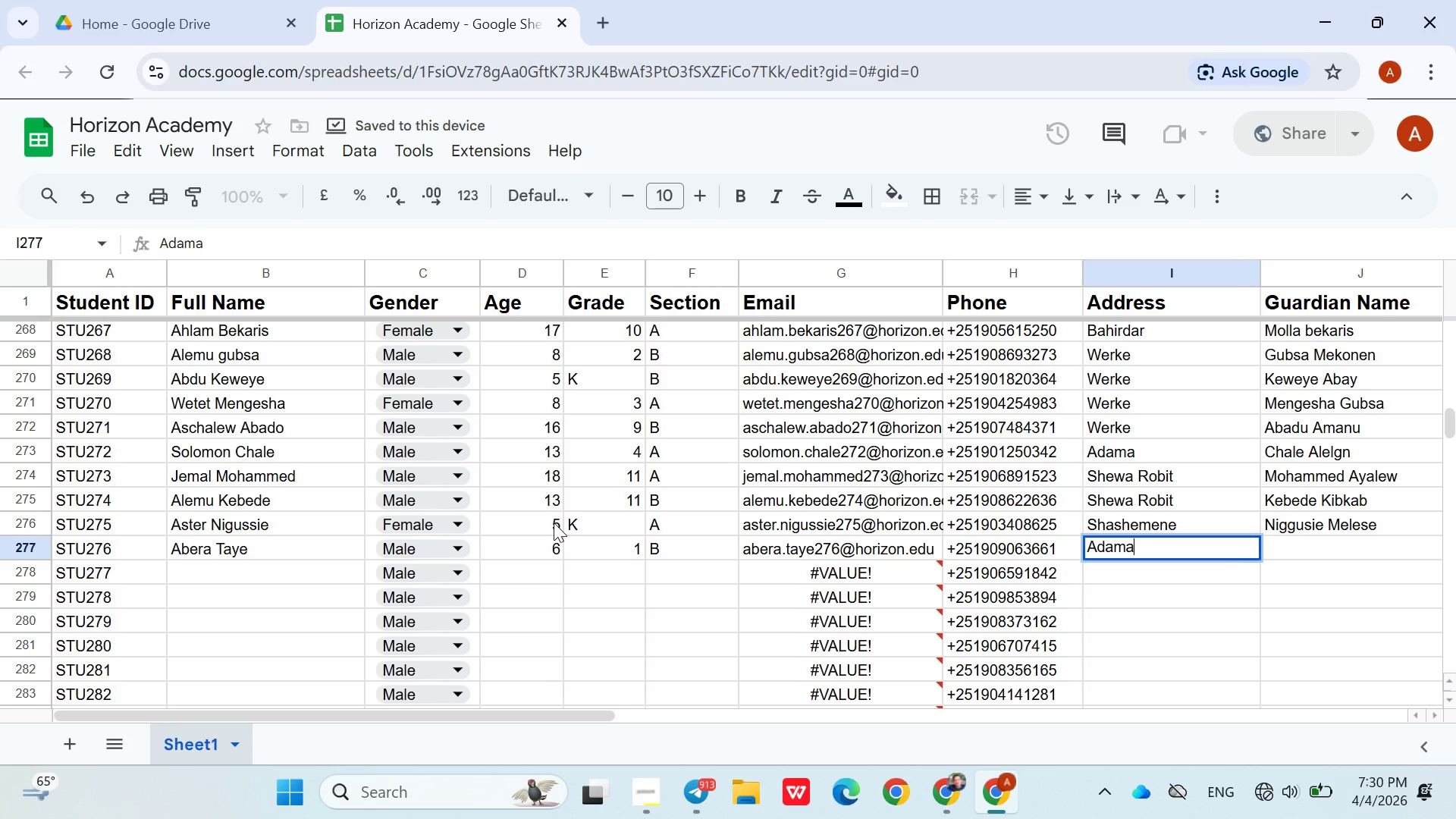 
key(ArrowRight)
 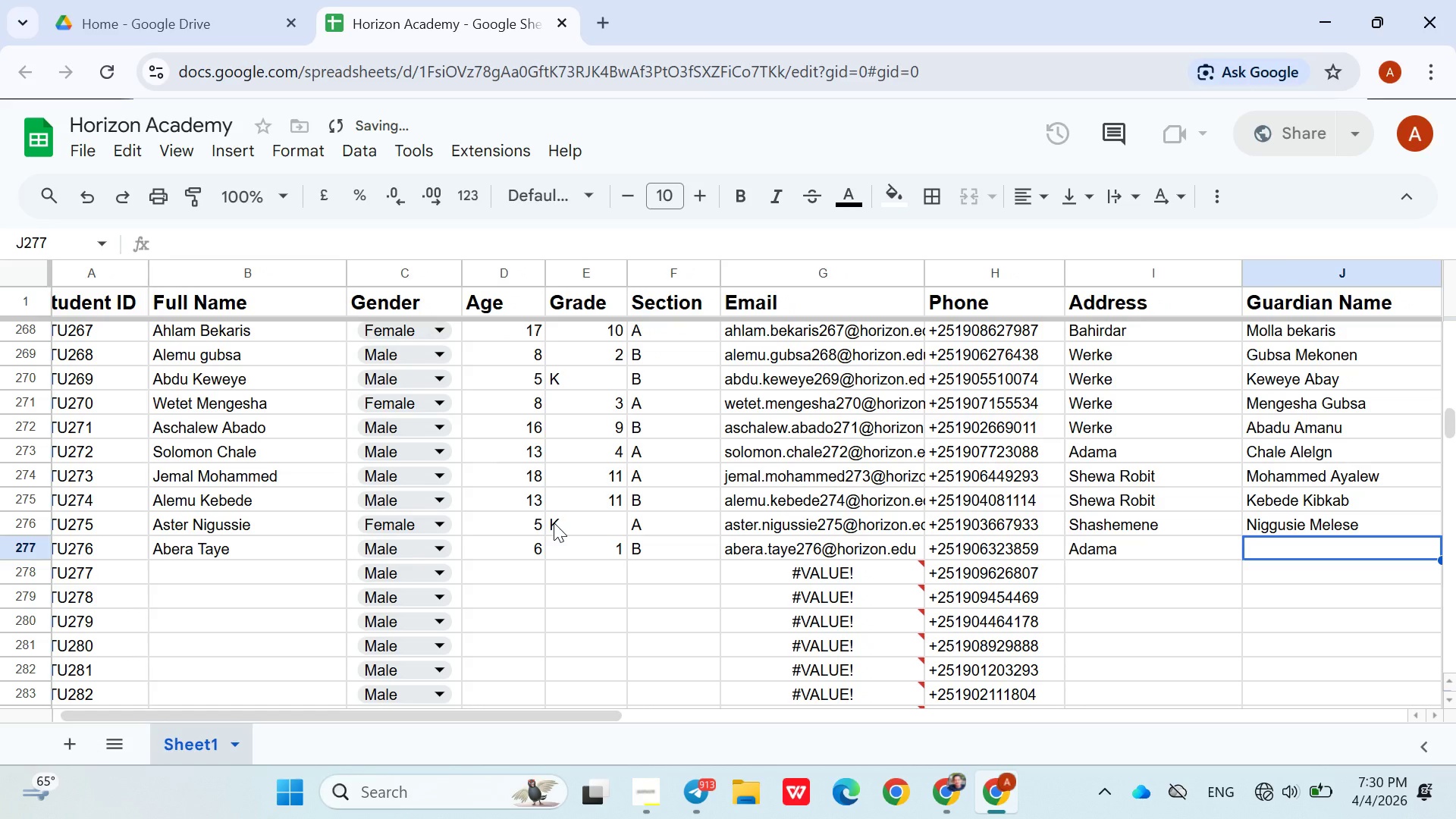 
type(Taye Mengsty)
key(Backspace)
type(u)
 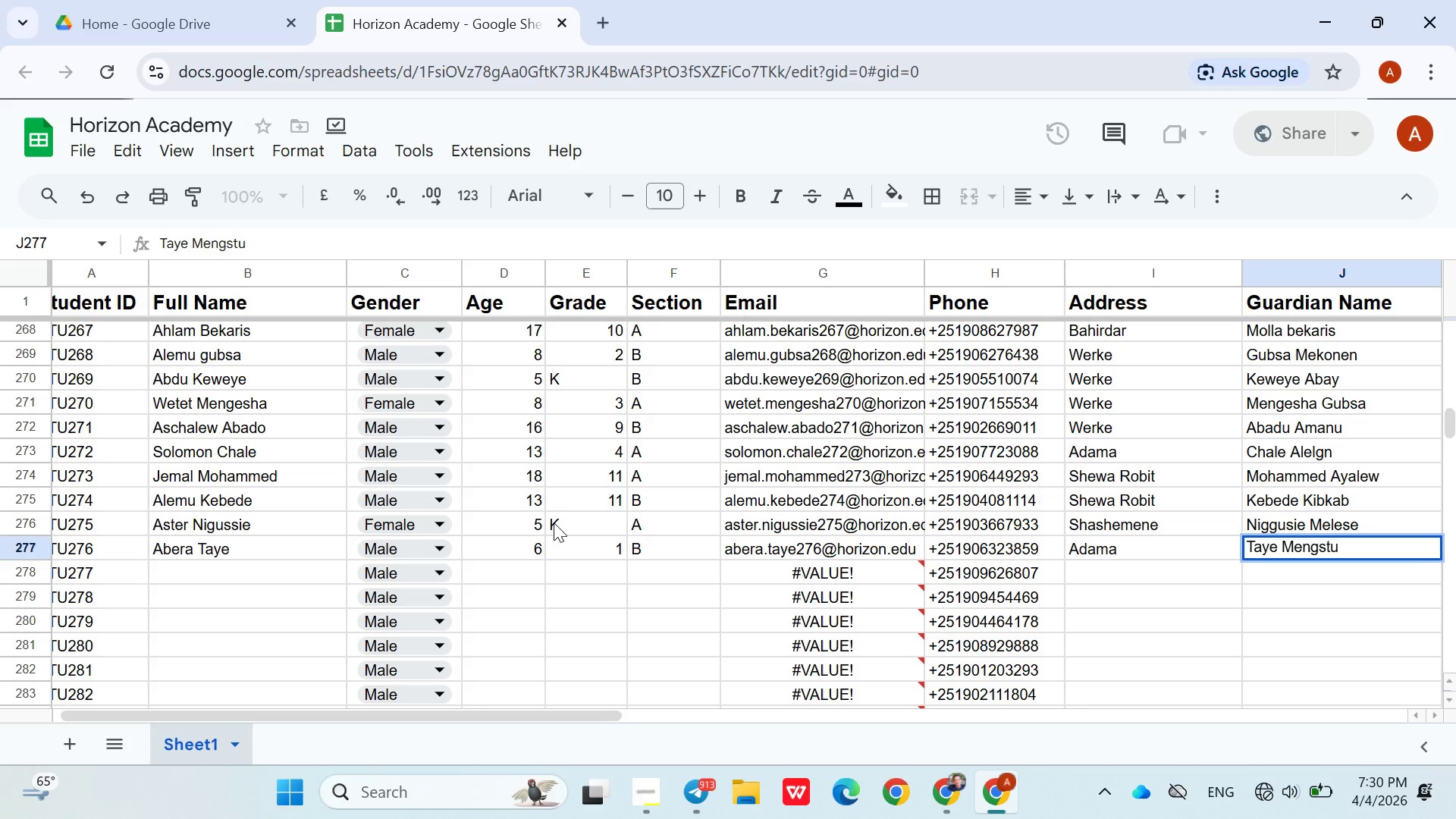 
key(ArrowDown)
 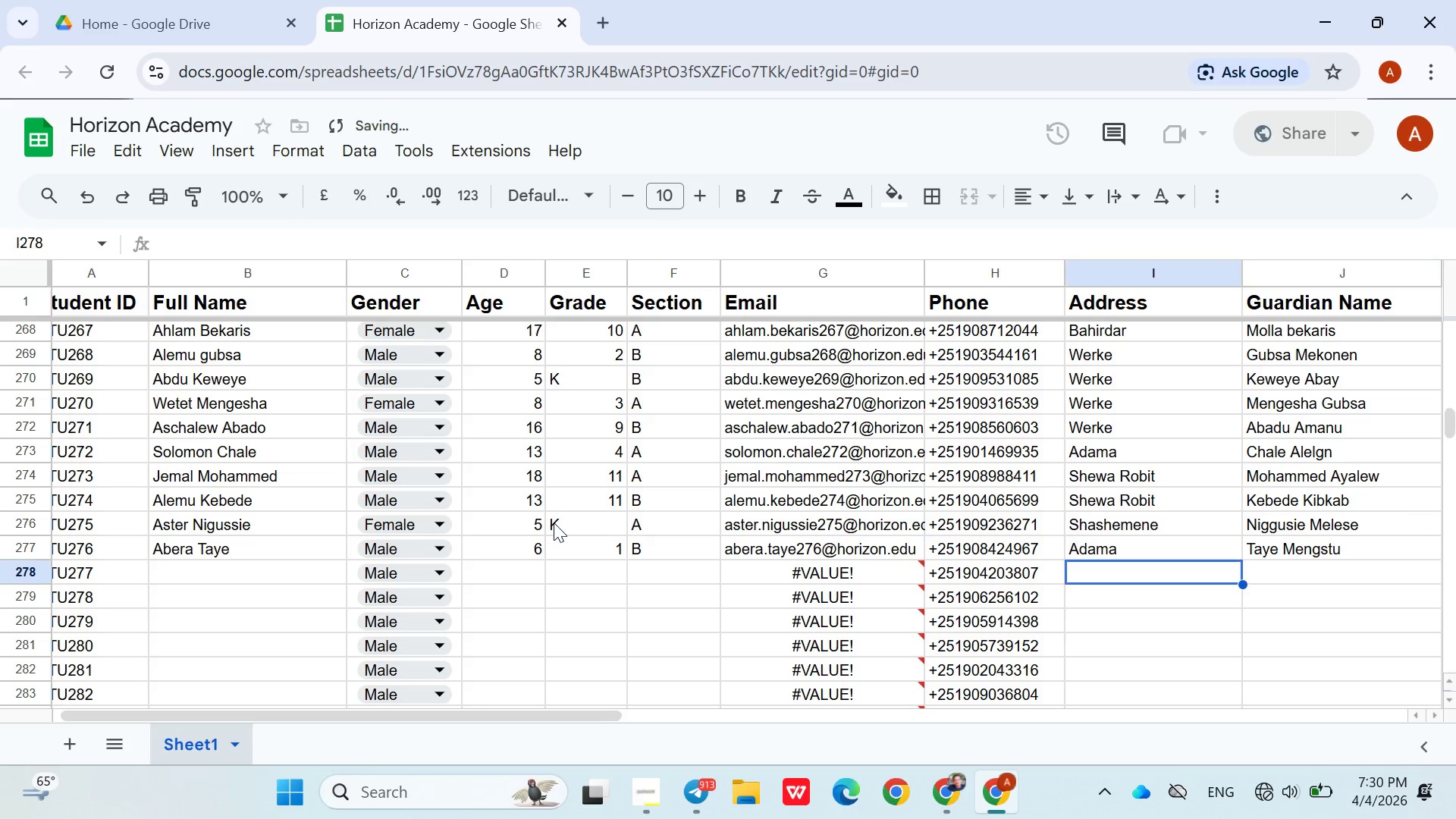 
hold_key(key=ArrowLeft, duration=1.11)
 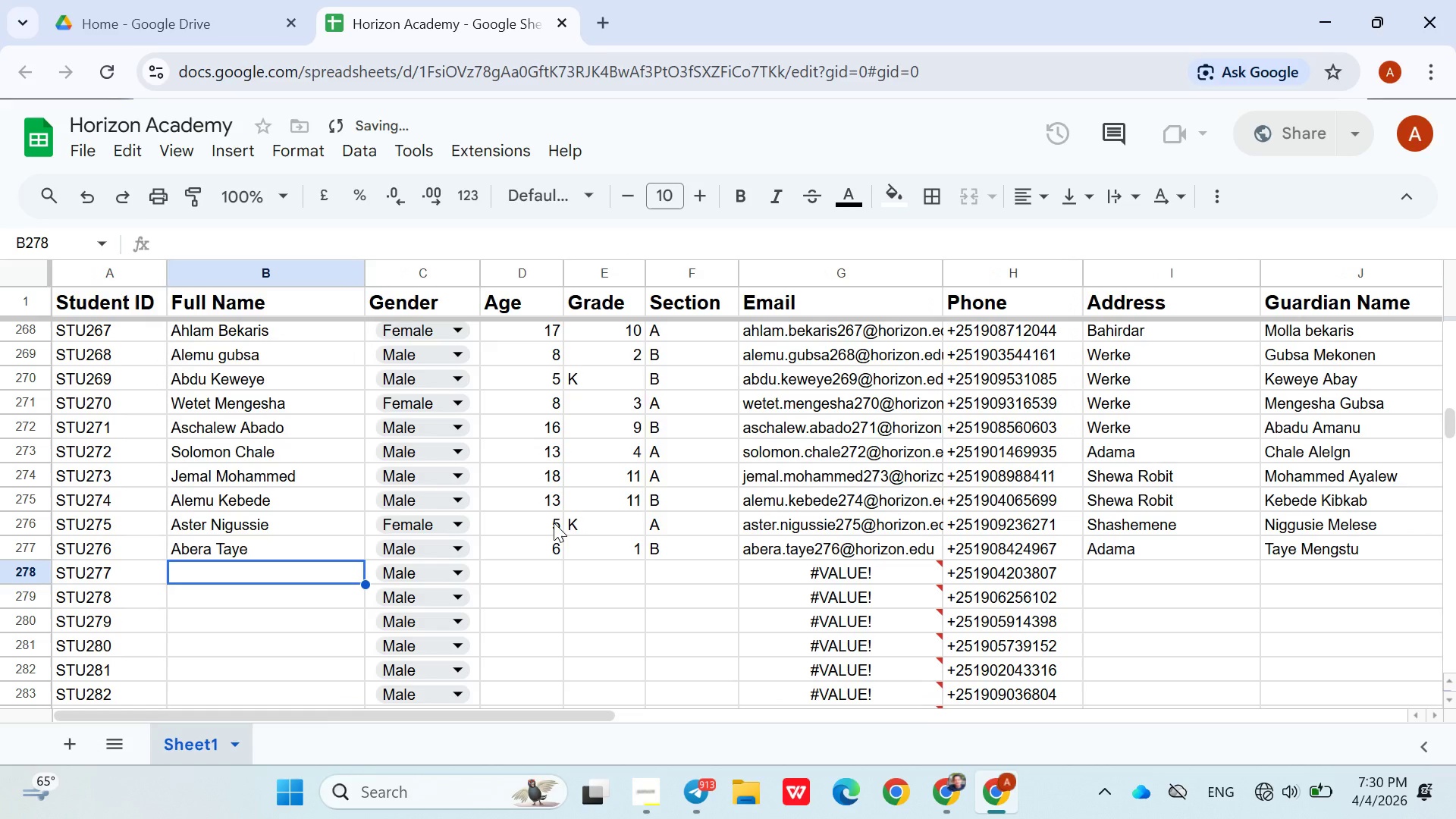 
key(ArrowRight)
 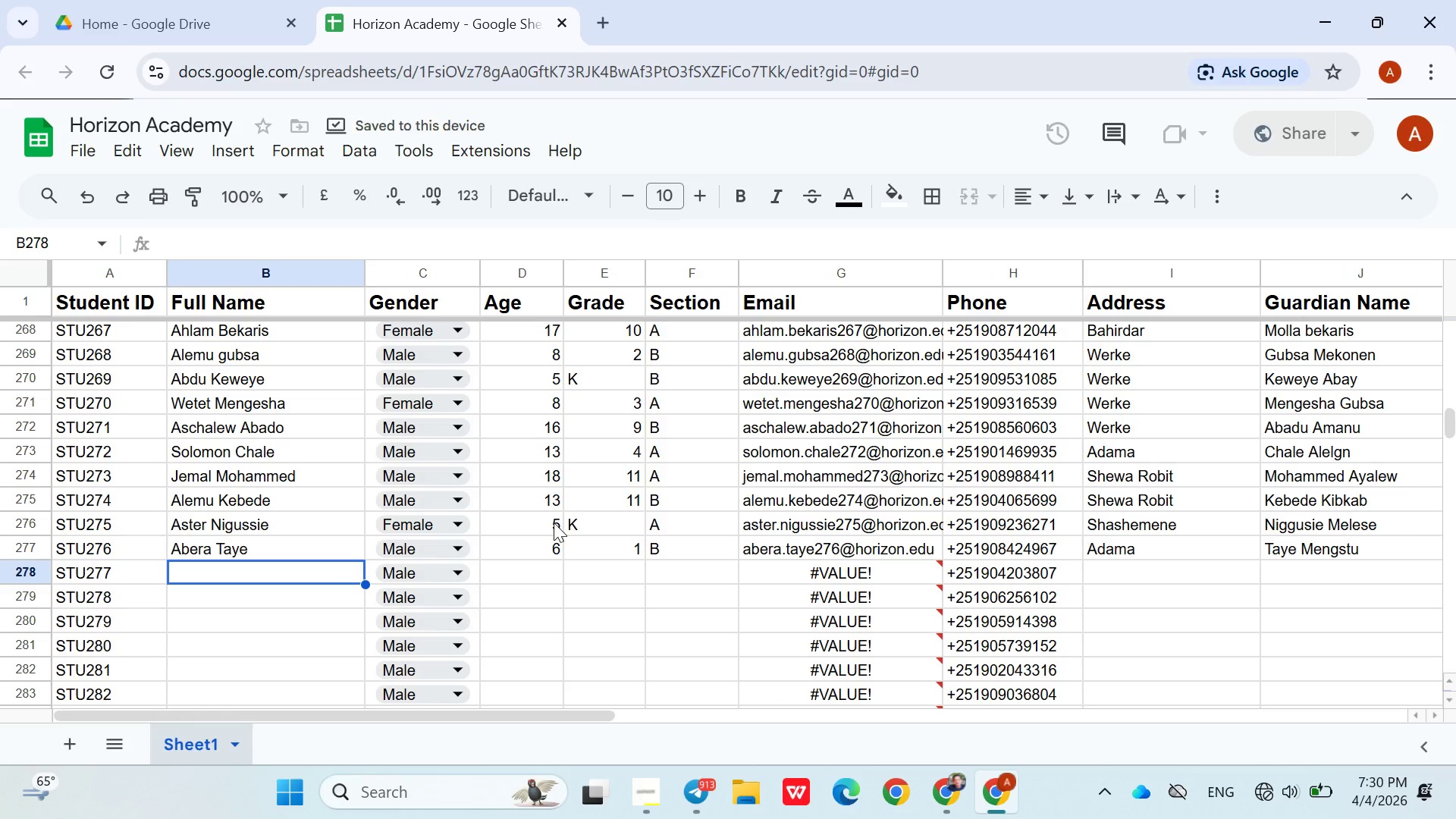 
hold_key(key=ShiftLeft, duration=0.92)
 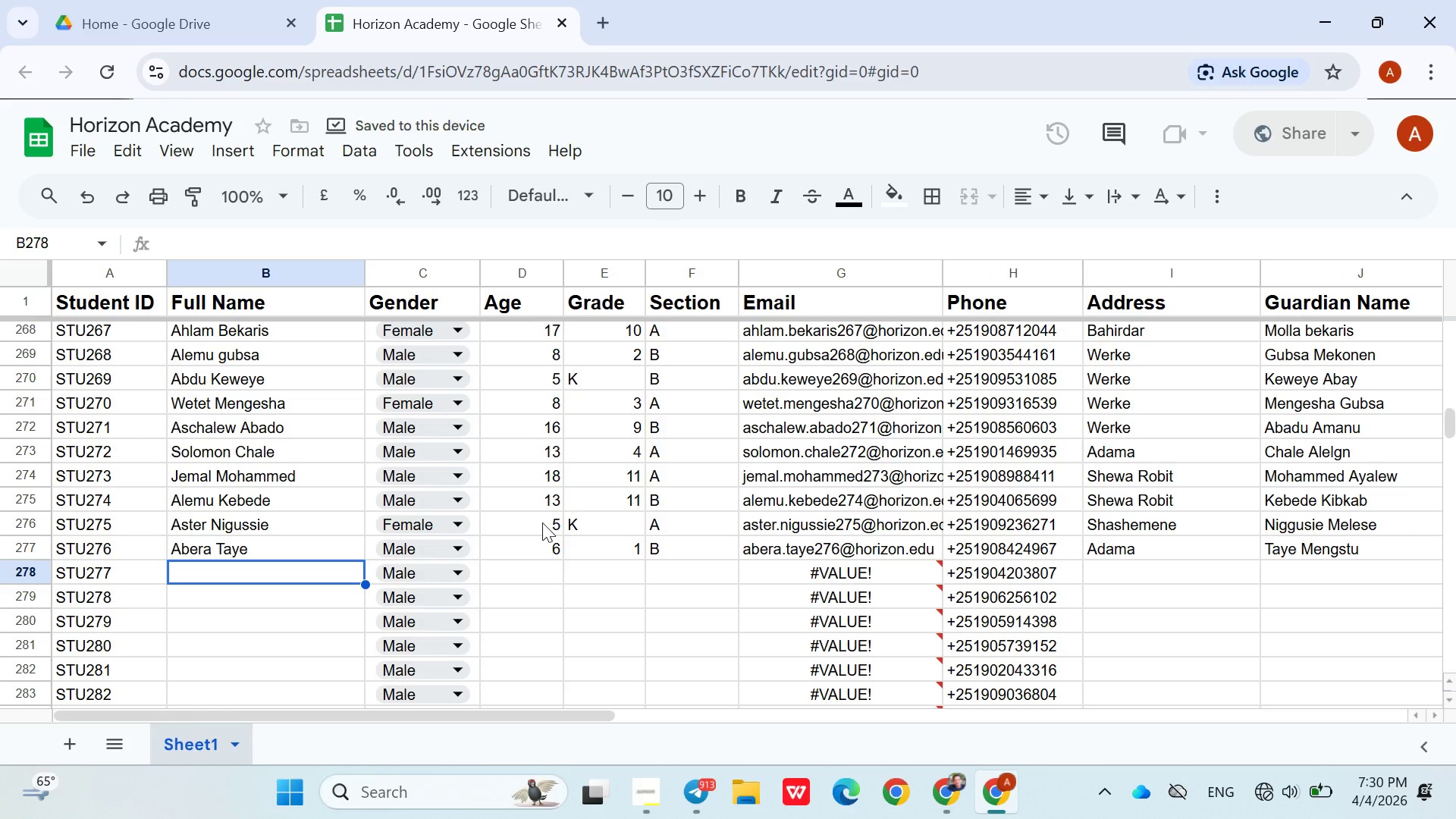 
type(Birhanu Alemayehu)
 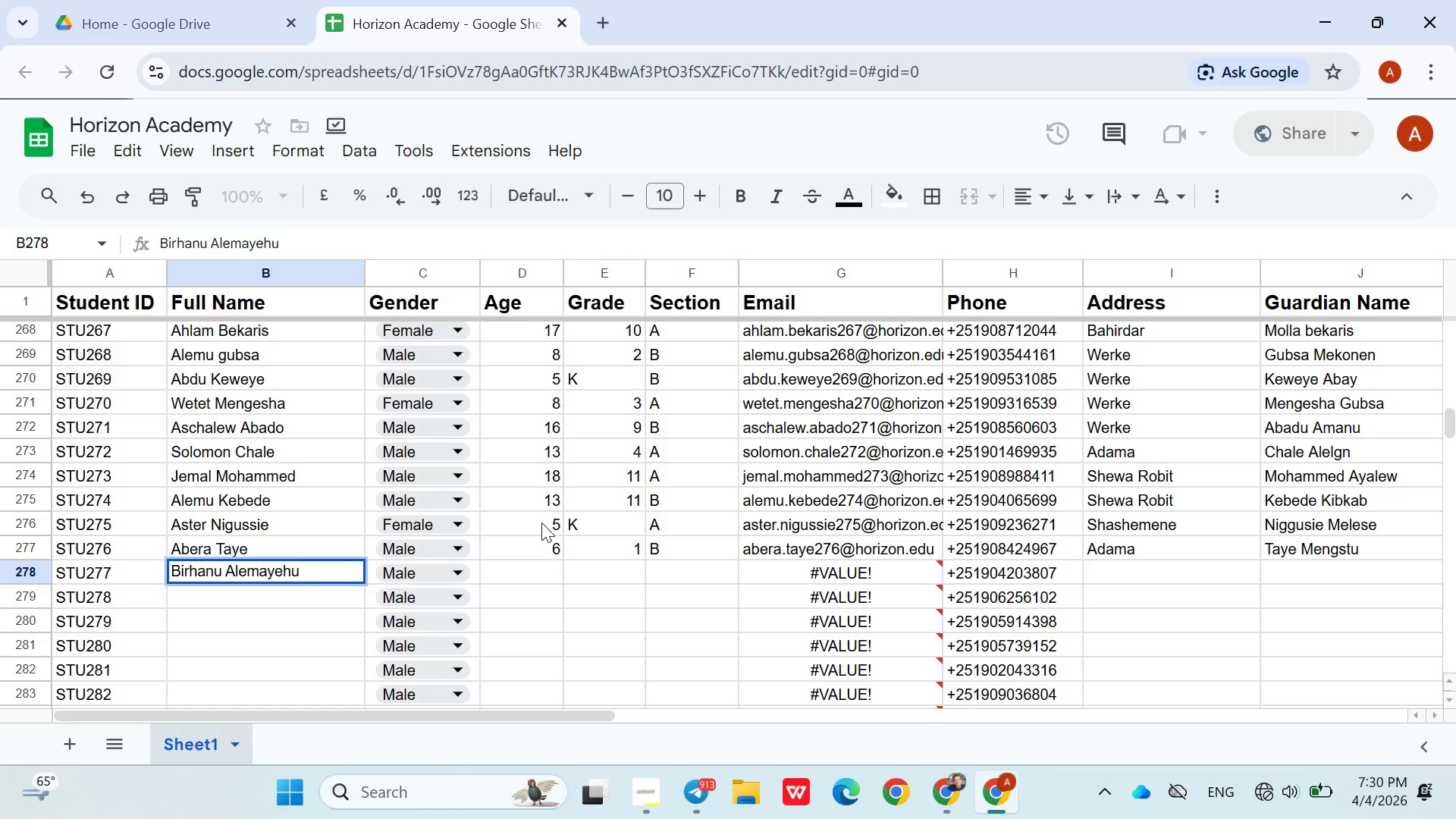 
key(ArrowRight)
 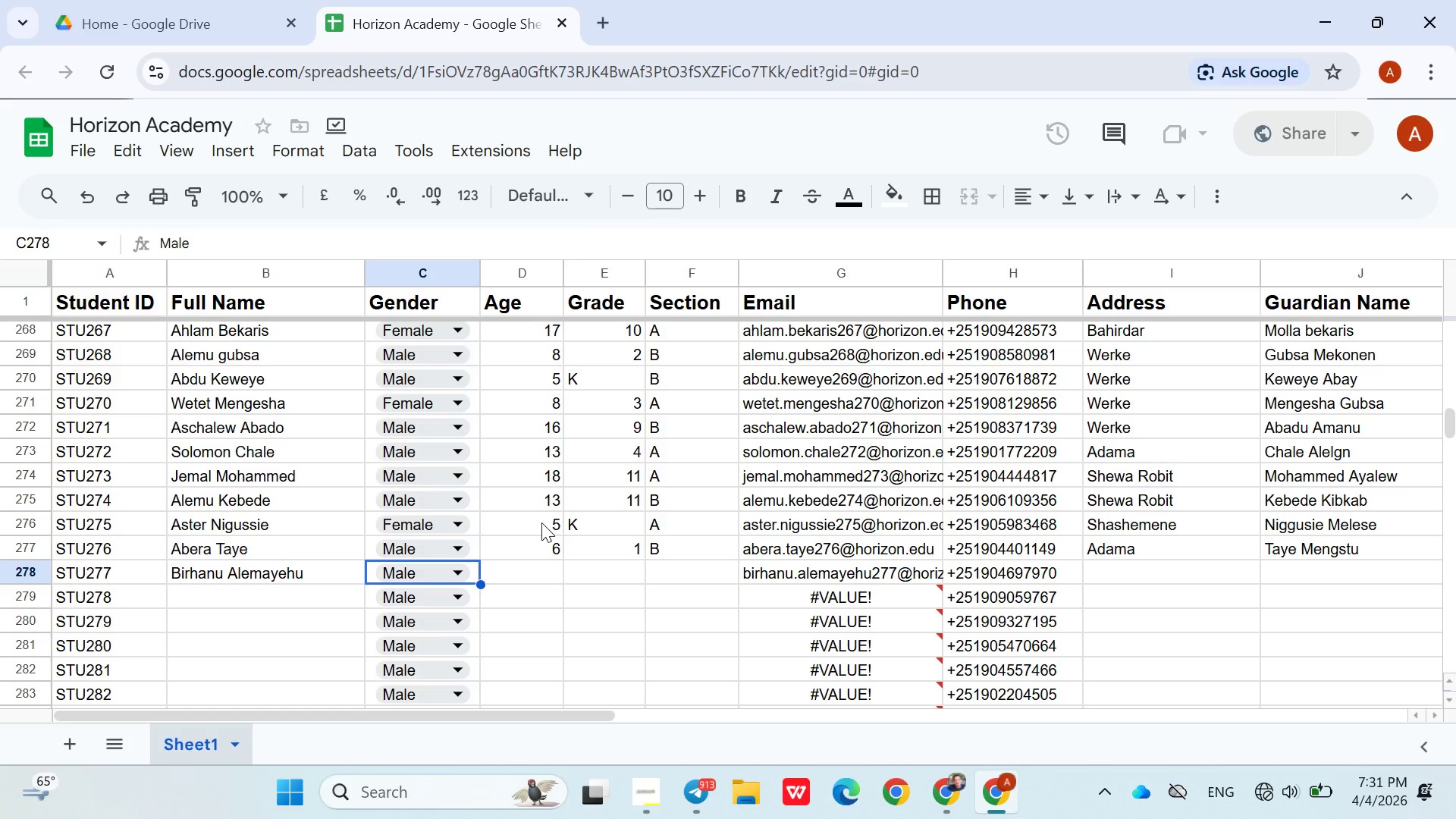 
wait(6.75)
 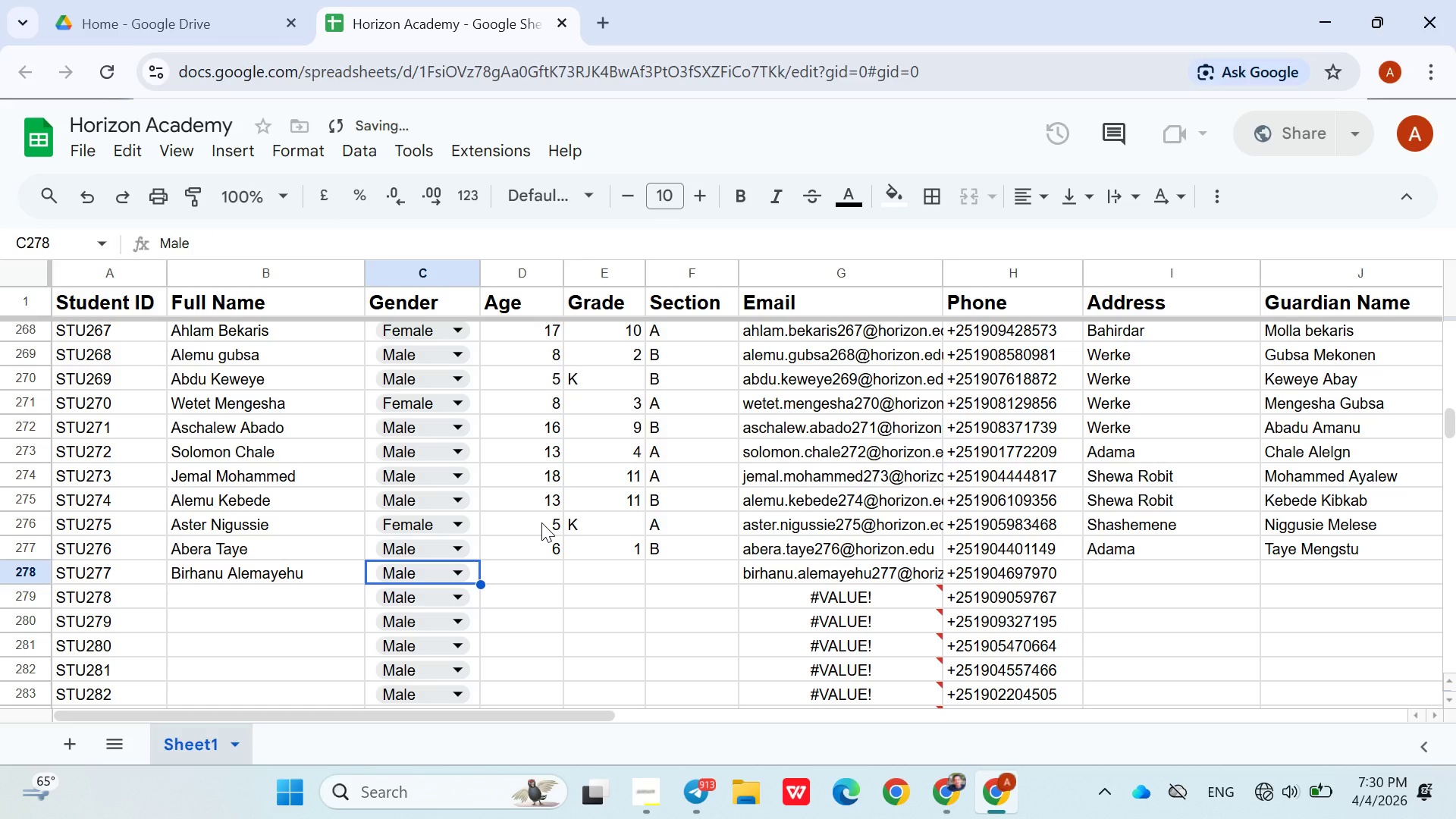 
key(ArrowRight)
 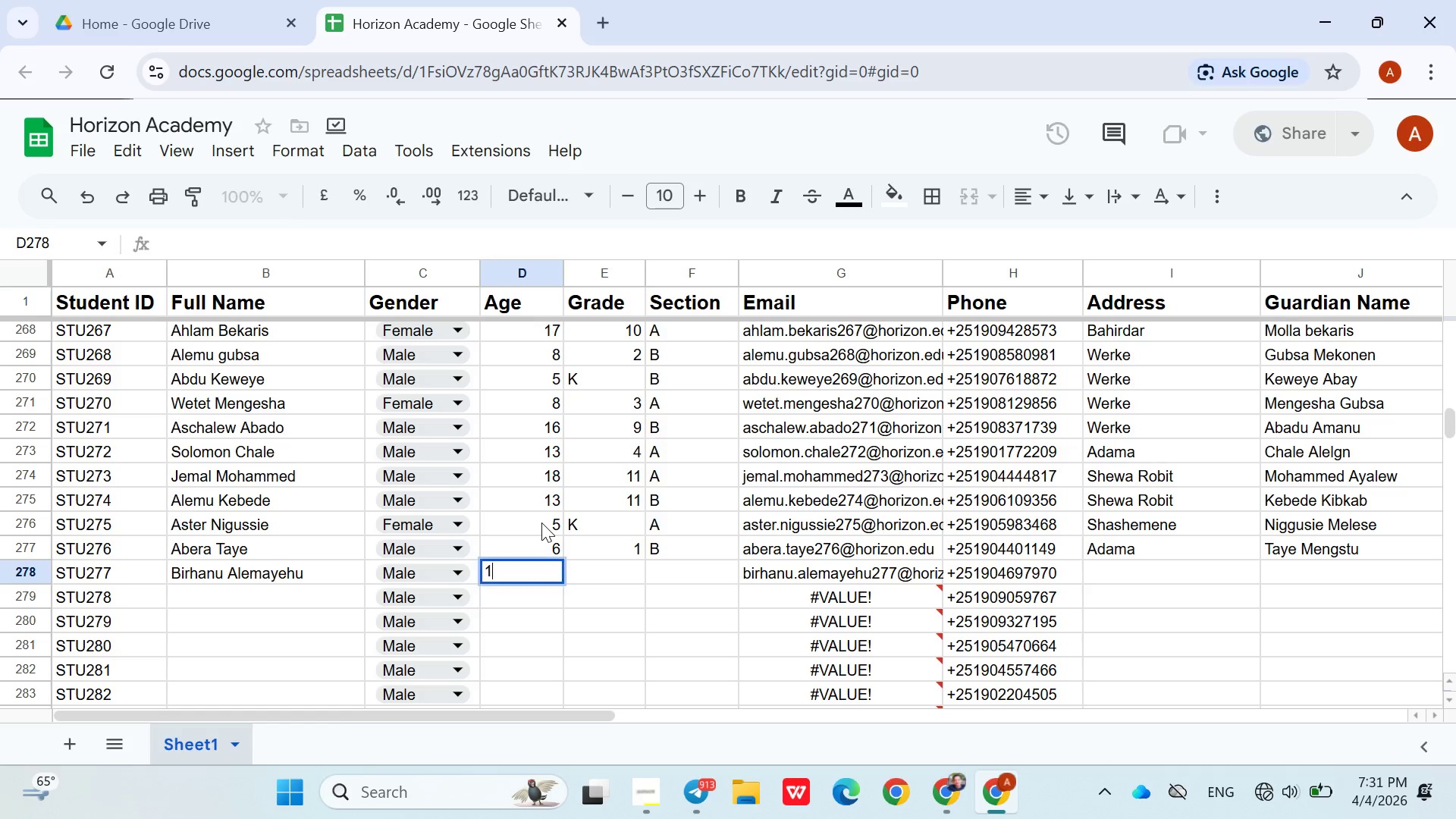 
type(17)
 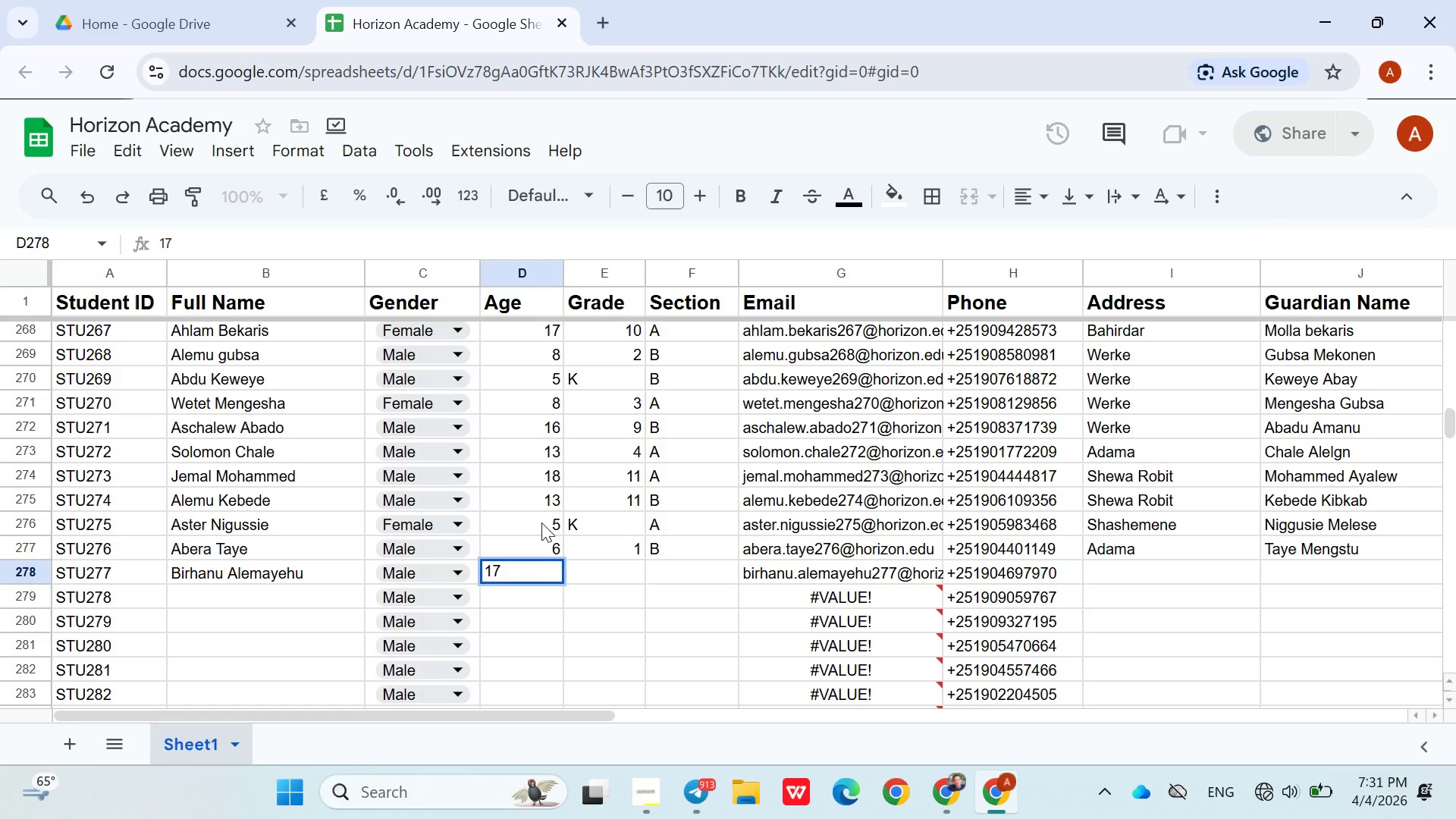 
key(ArrowRight)
 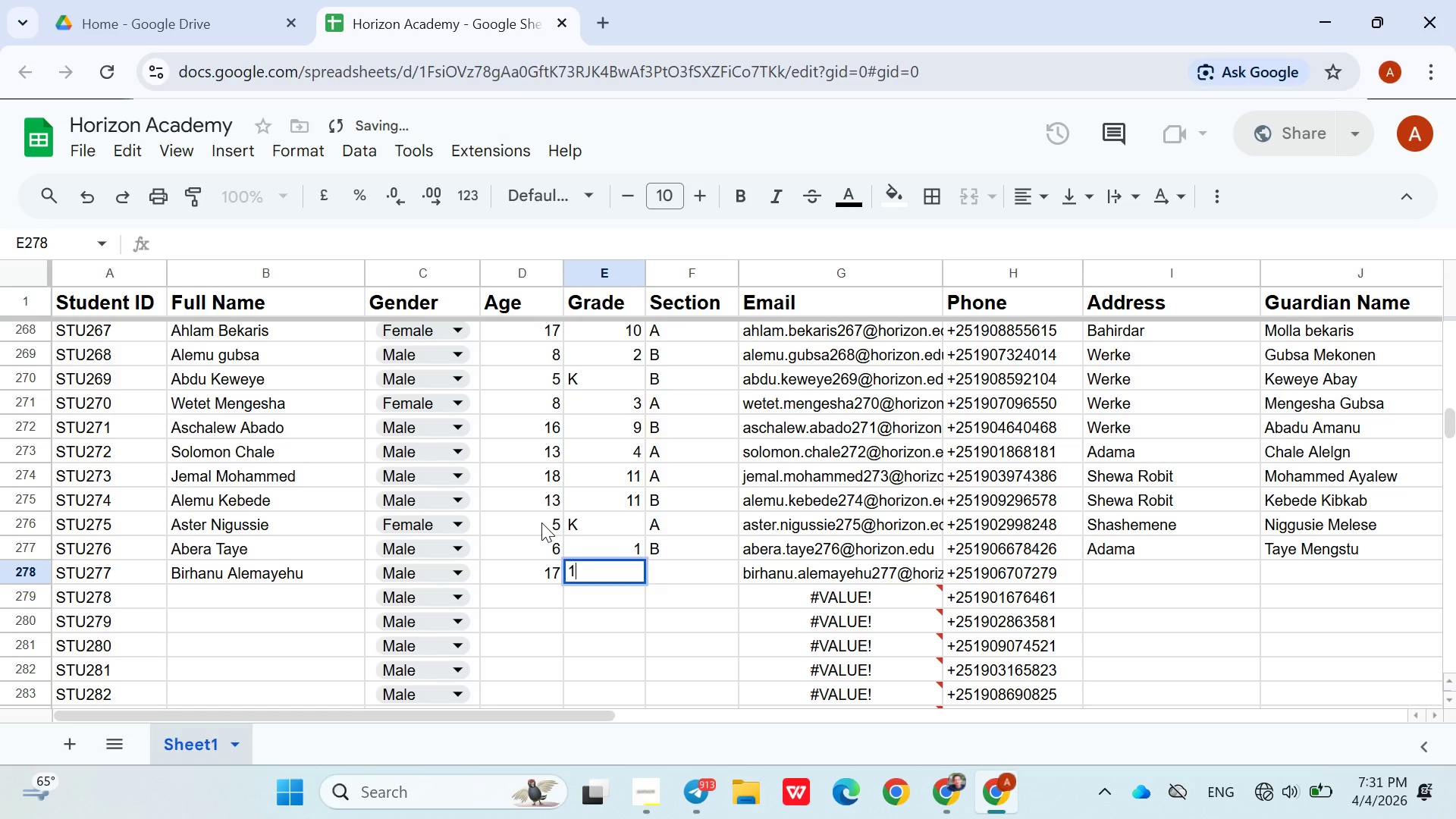 
type(10)
 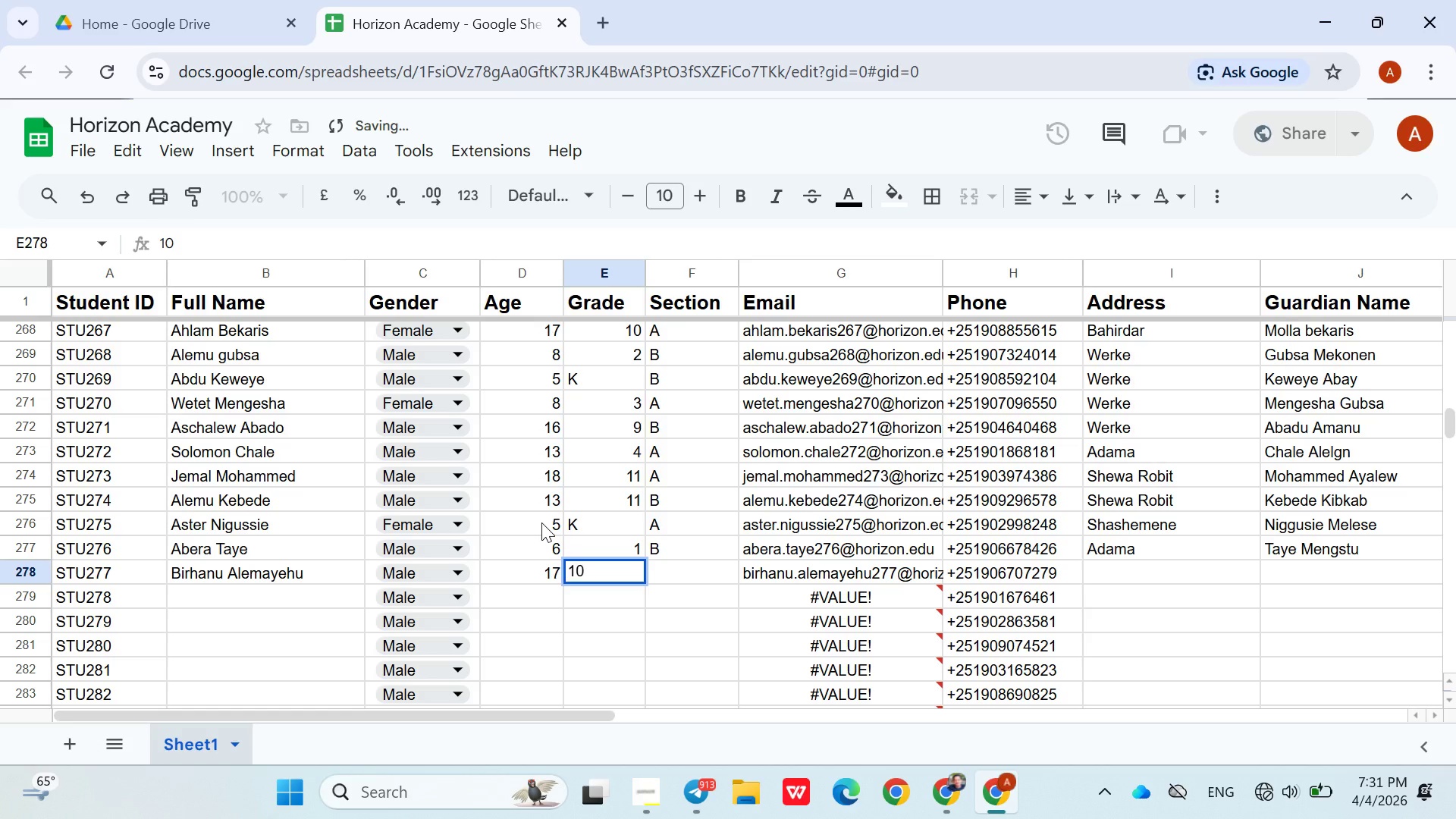 
key(ArrowRight)
 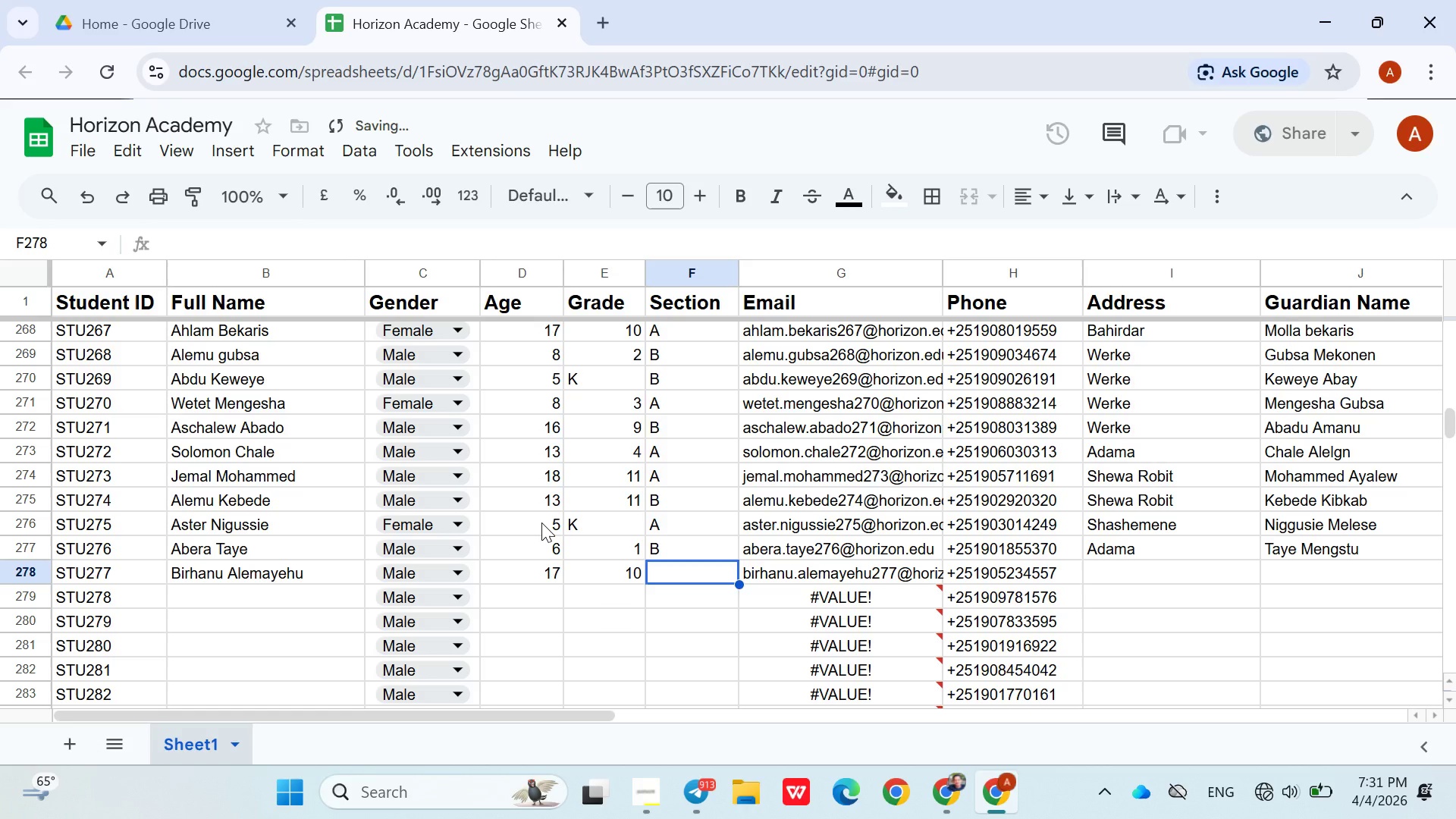 
key(Shift+A)
 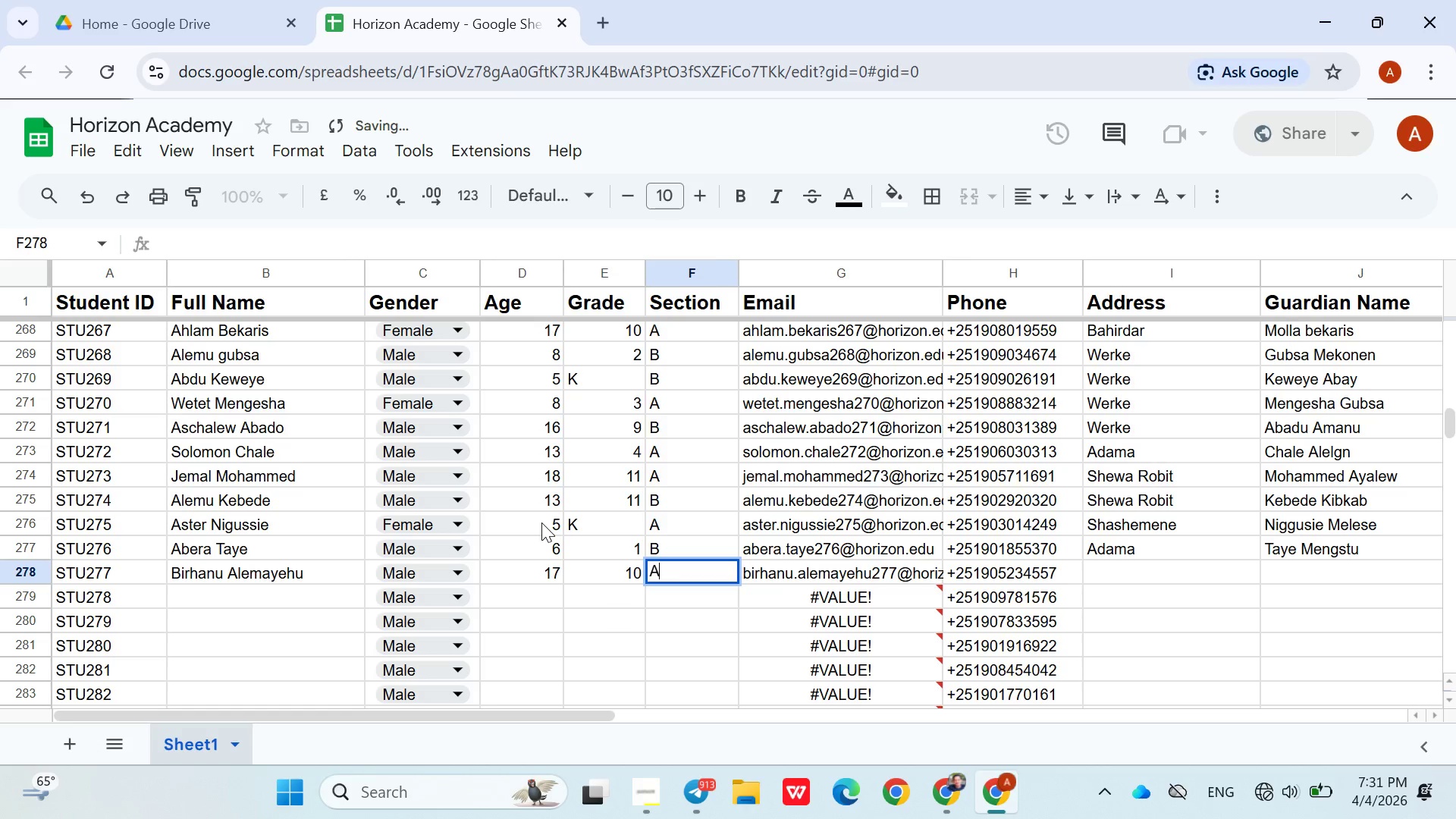 
key(Shift+ArrowRight)
 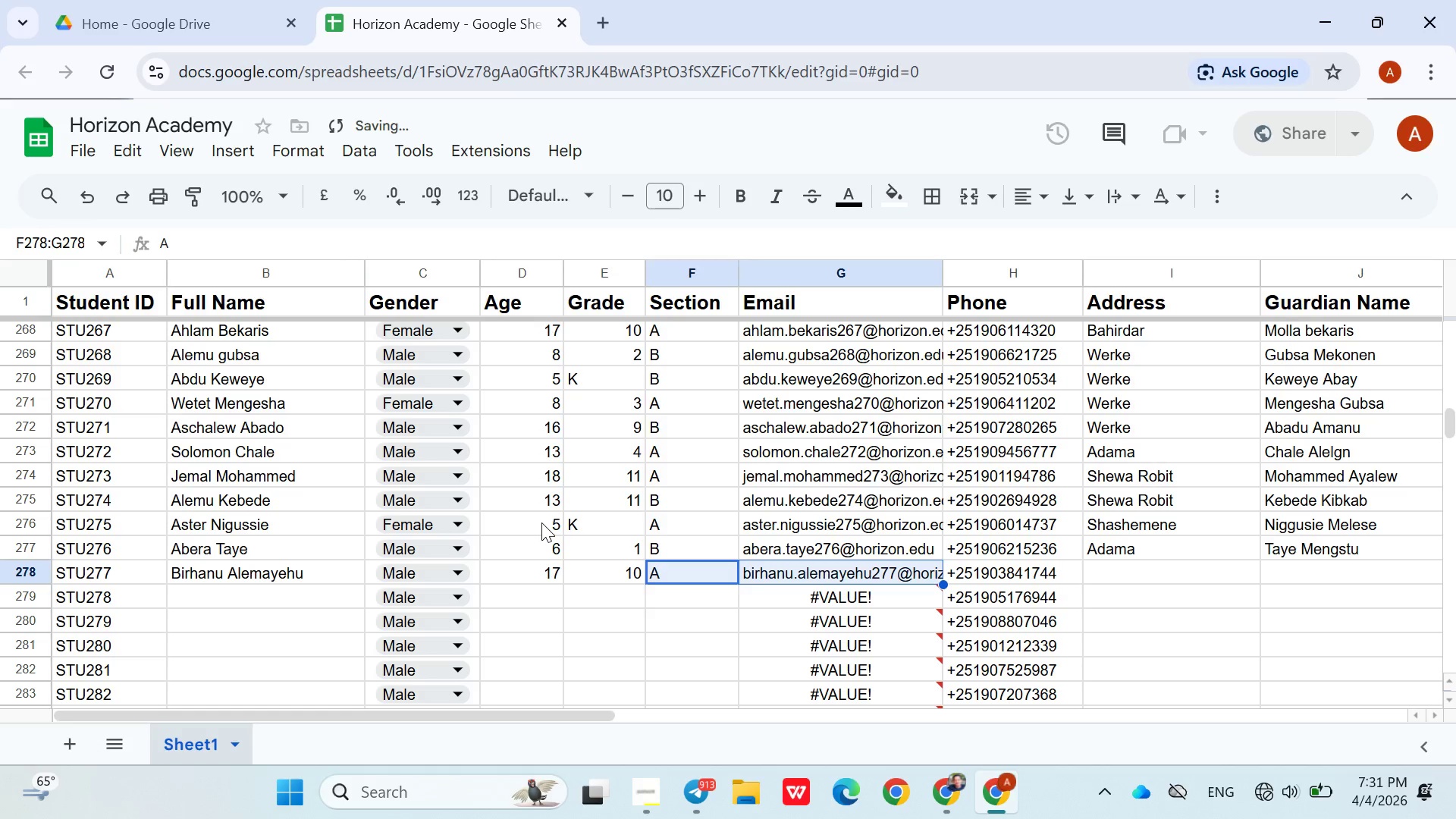 
key(ArrowRight)
 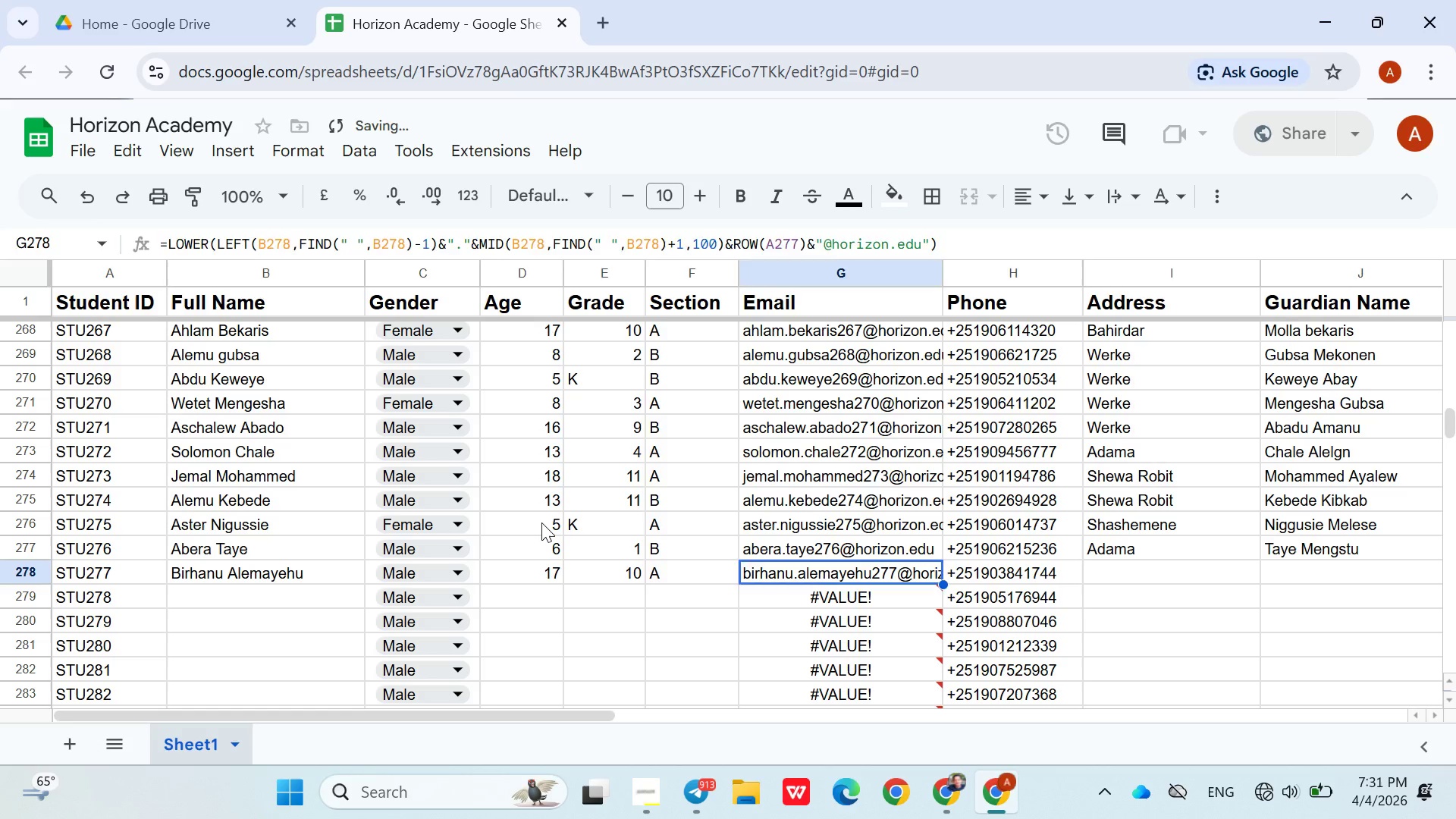 
key(ArrowRight)
 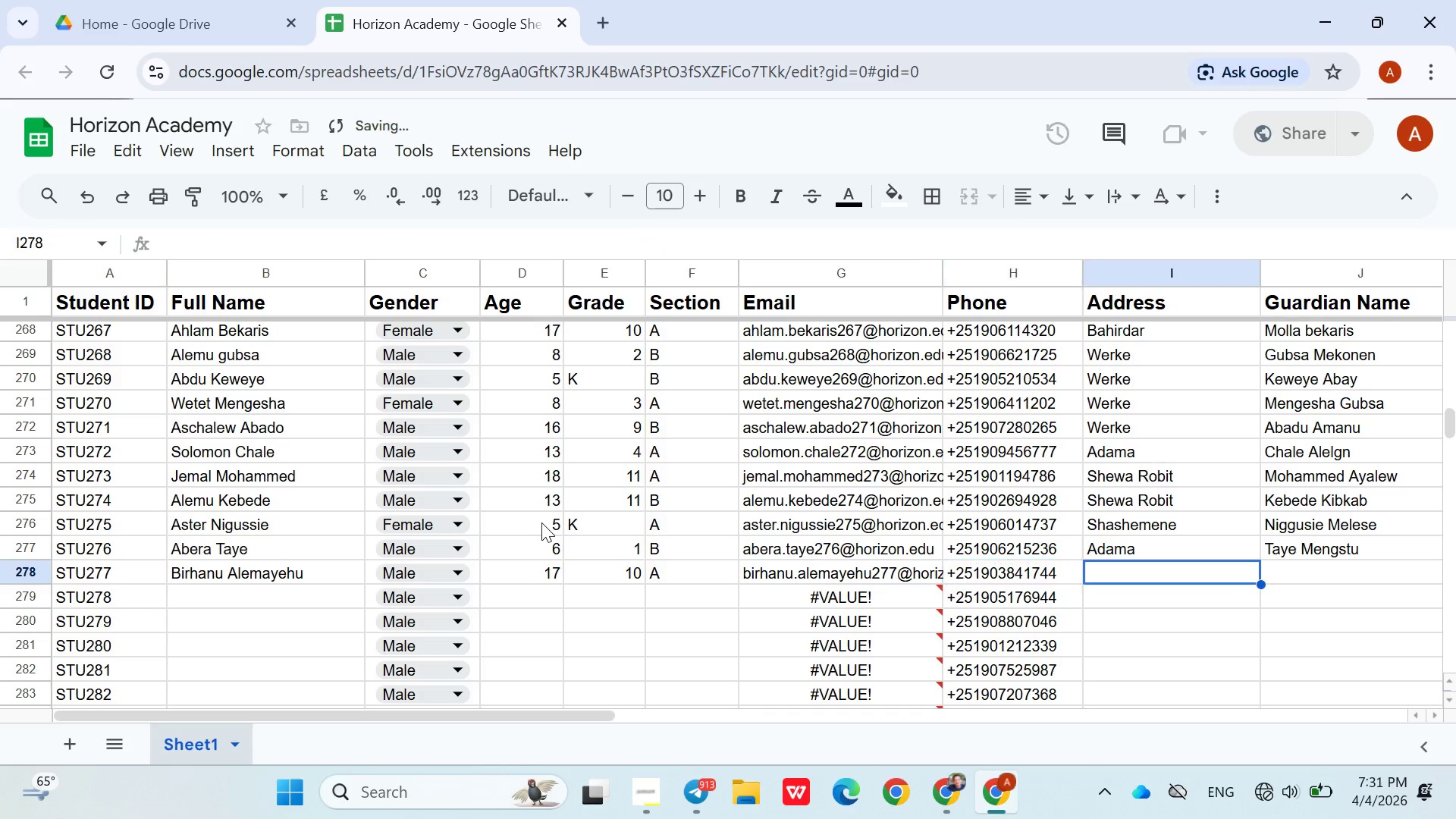 
key(ArrowRight)
 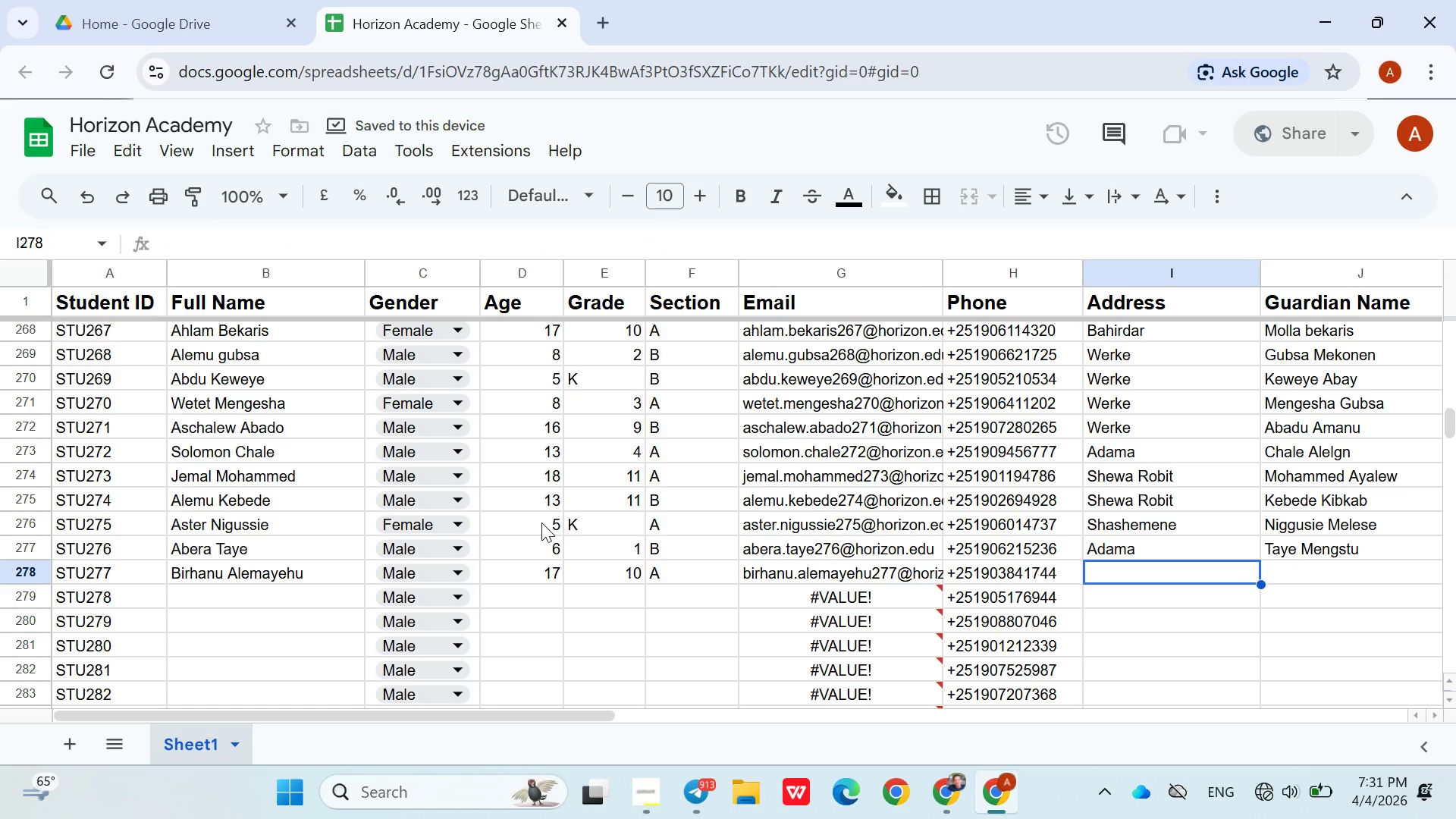 
hold_key(key=ShiftLeft, duration=1.5)
 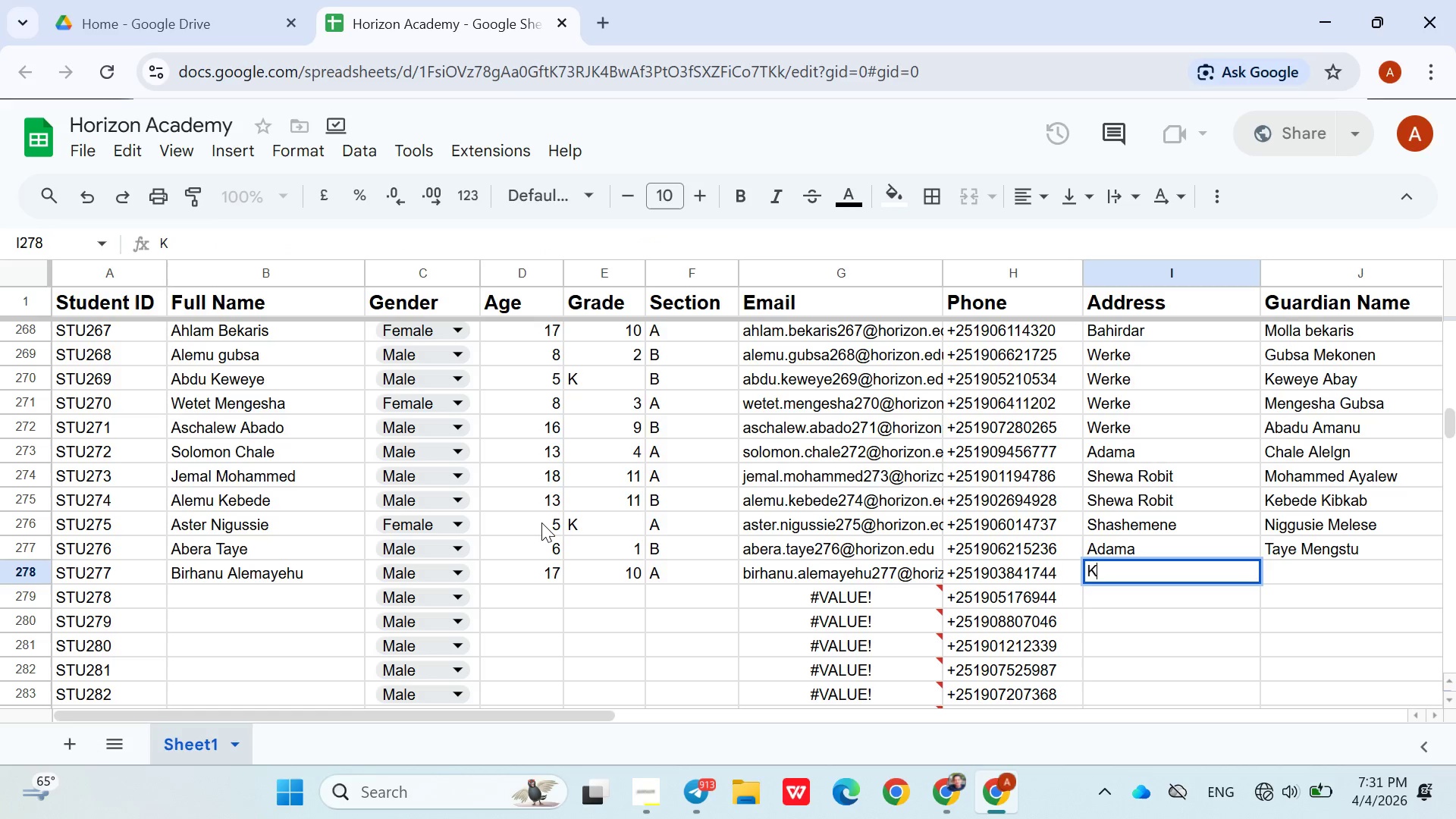 
type(Kobo)
 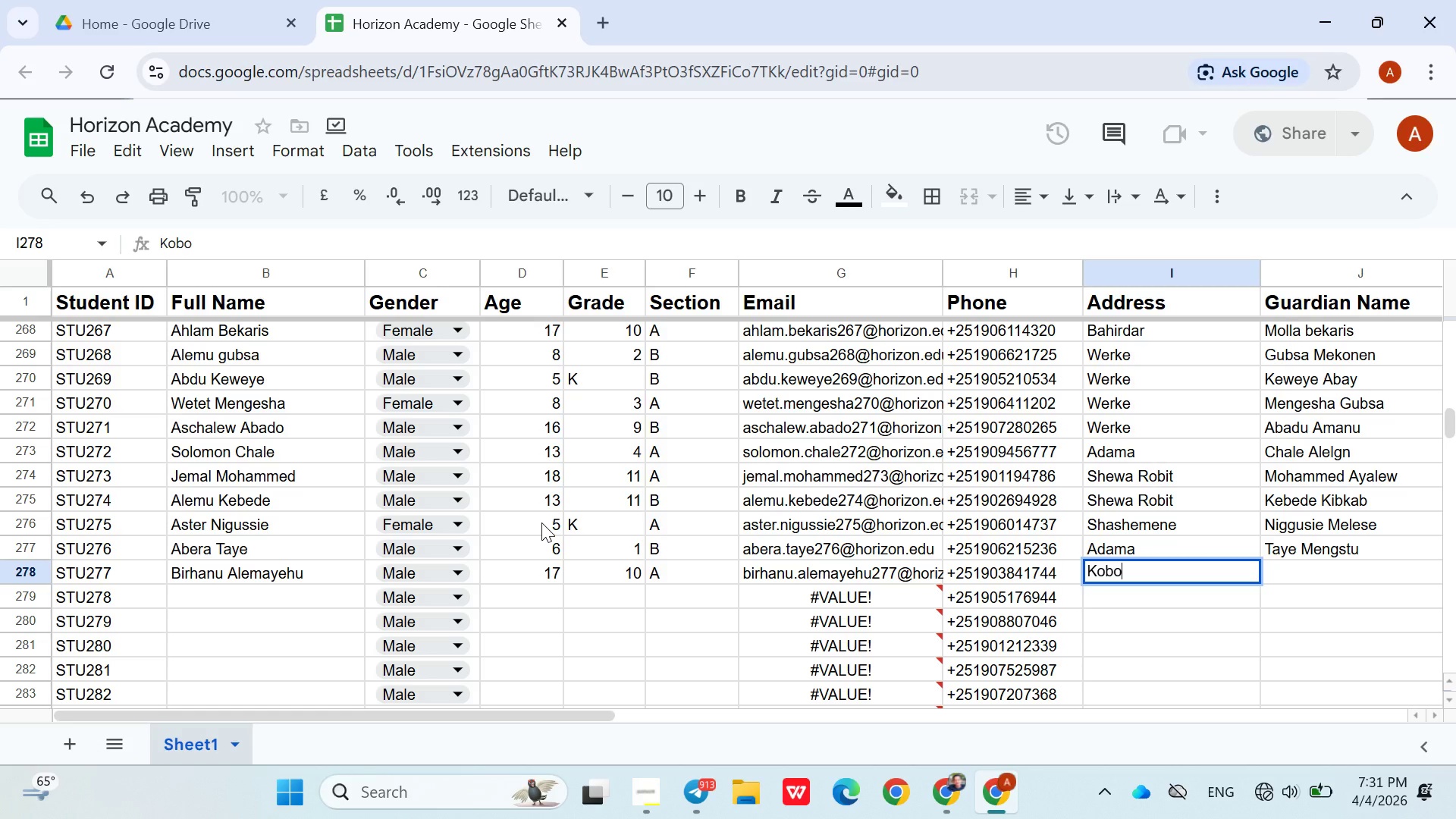 
key(ArrowRight)
 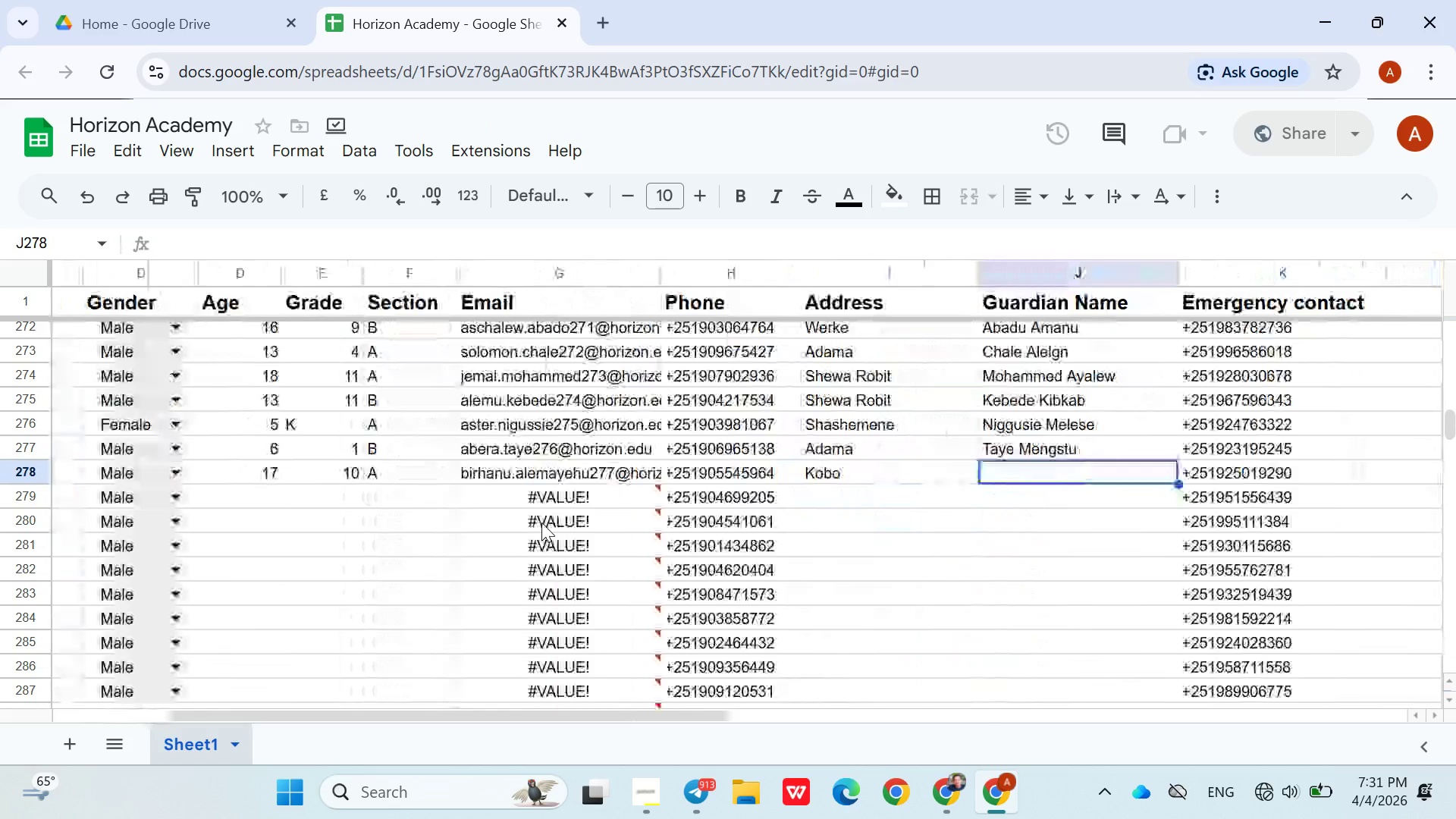 
wait(7.14)
 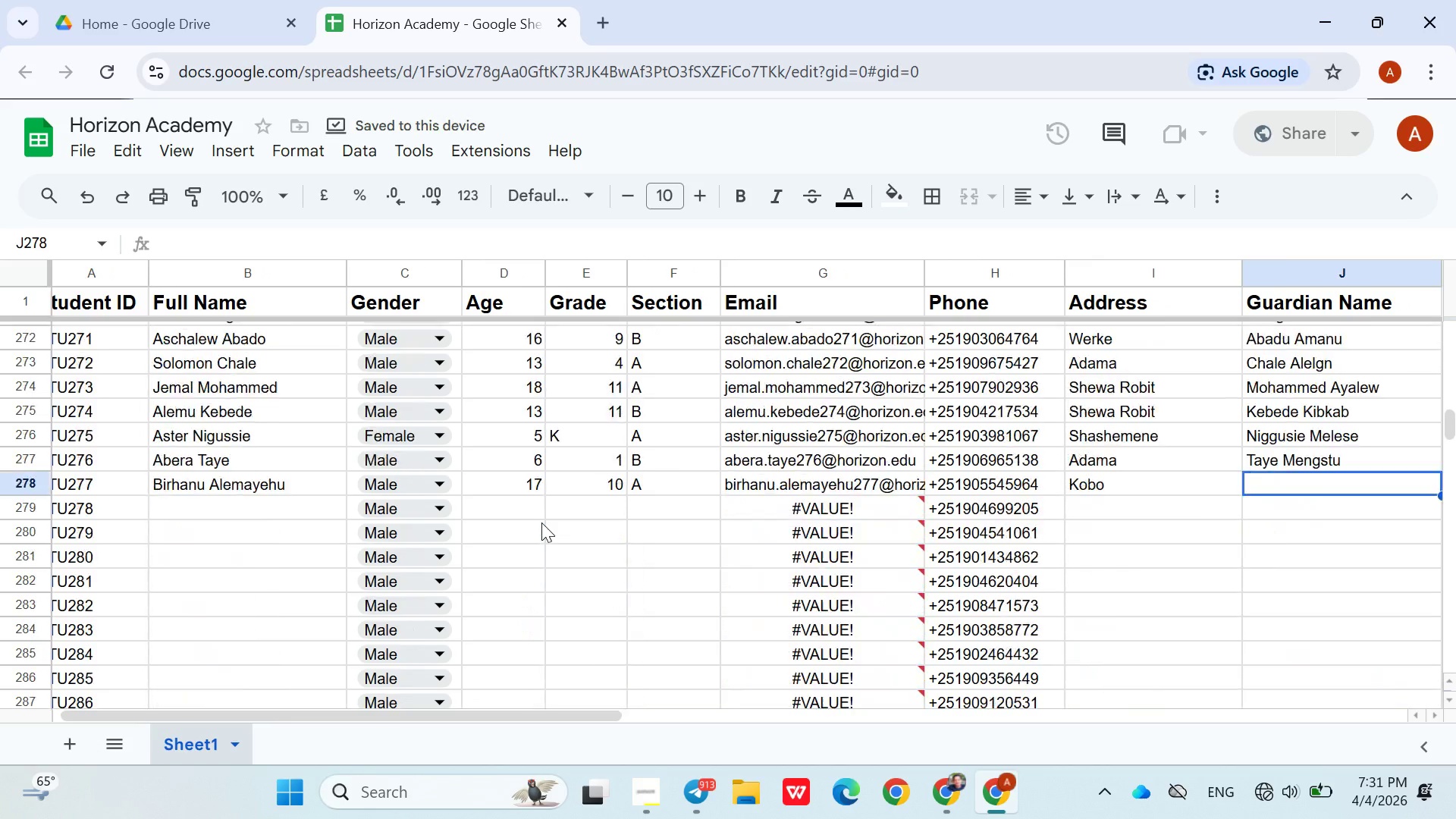 
type(Alemayehu Shimels)
 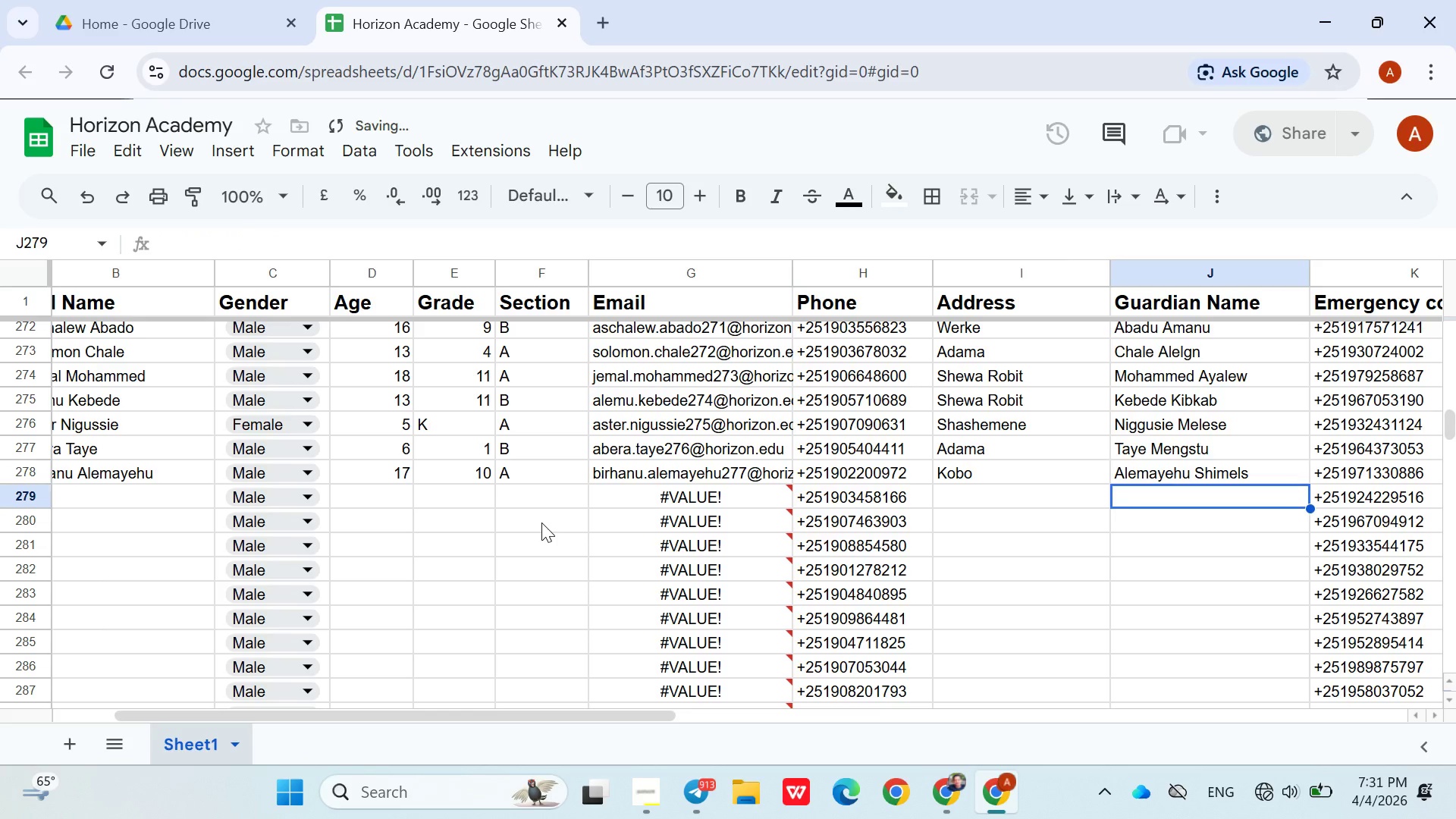 
 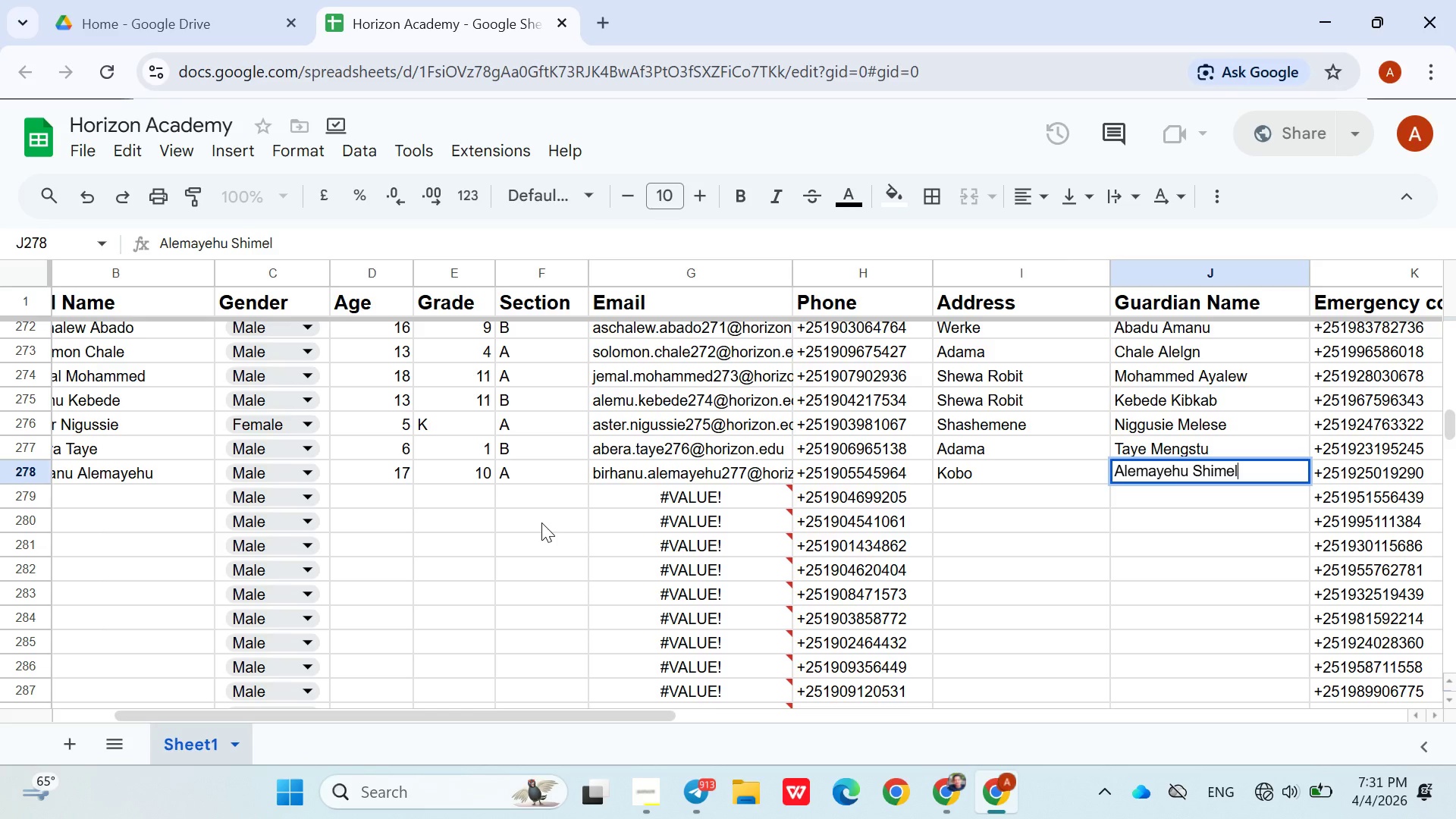 
key(ArrowDown)
 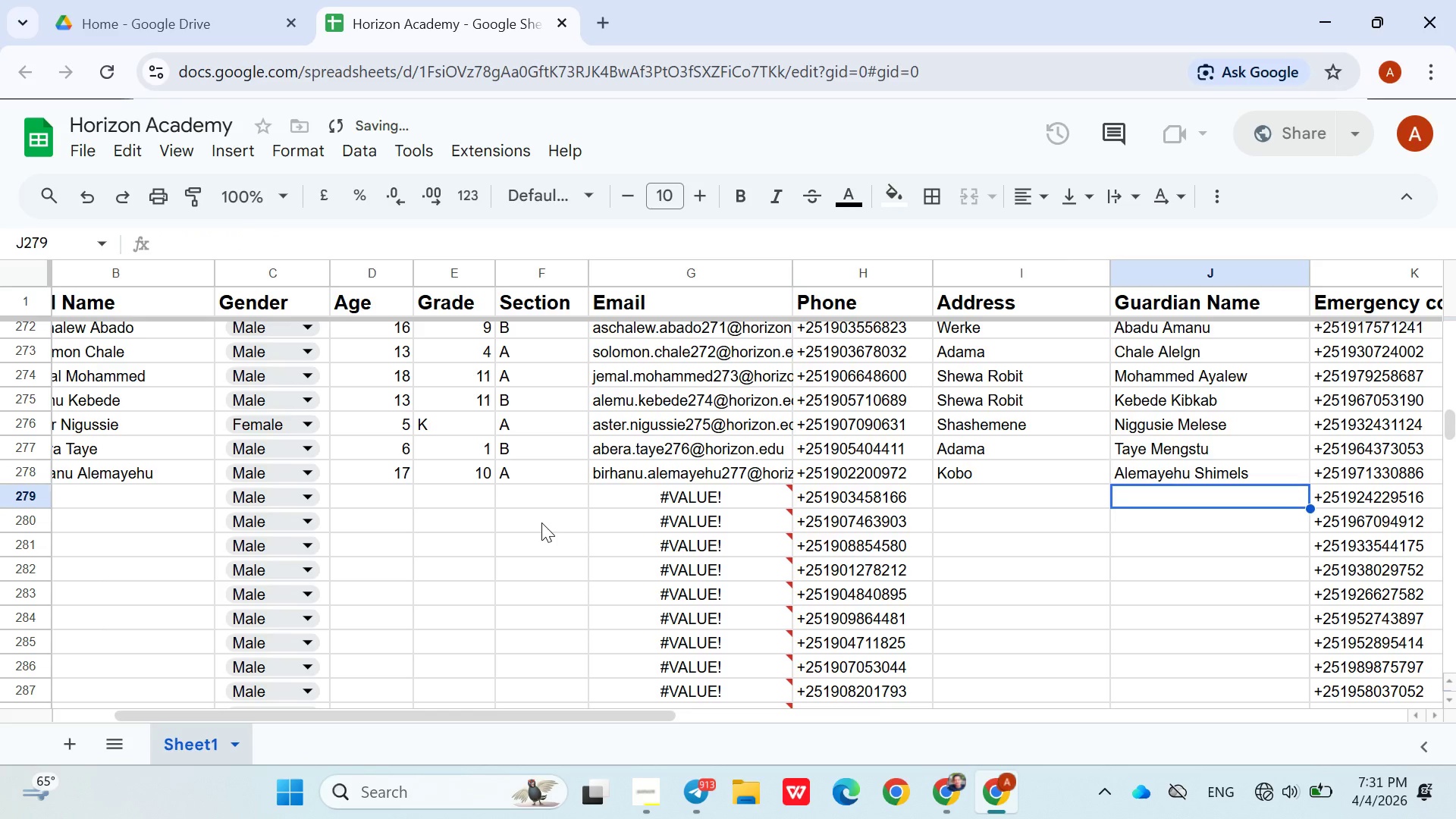 
hold_key(key=ArrowLeft, duration=0.91)
 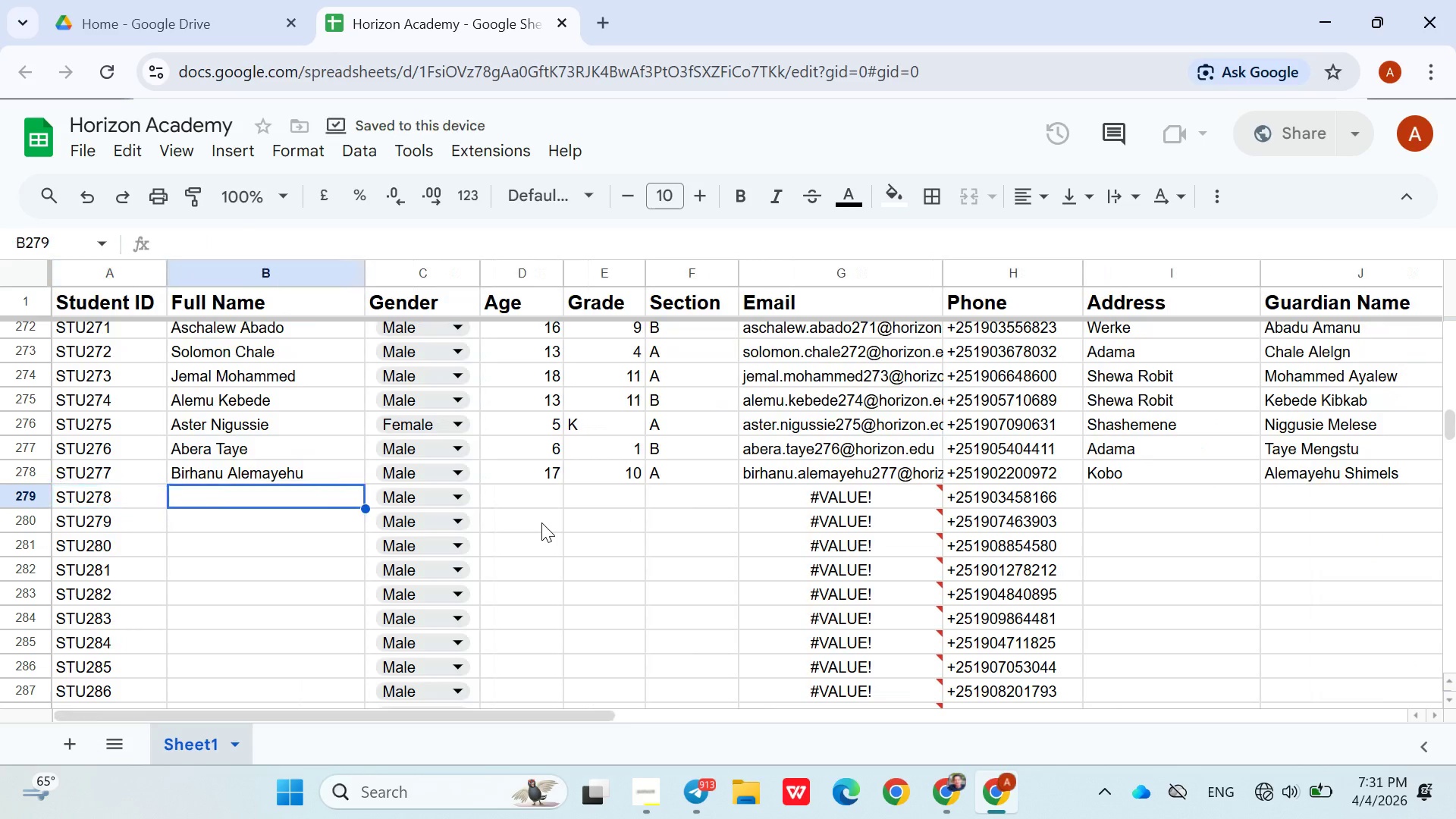 
key(ArrowRight)
 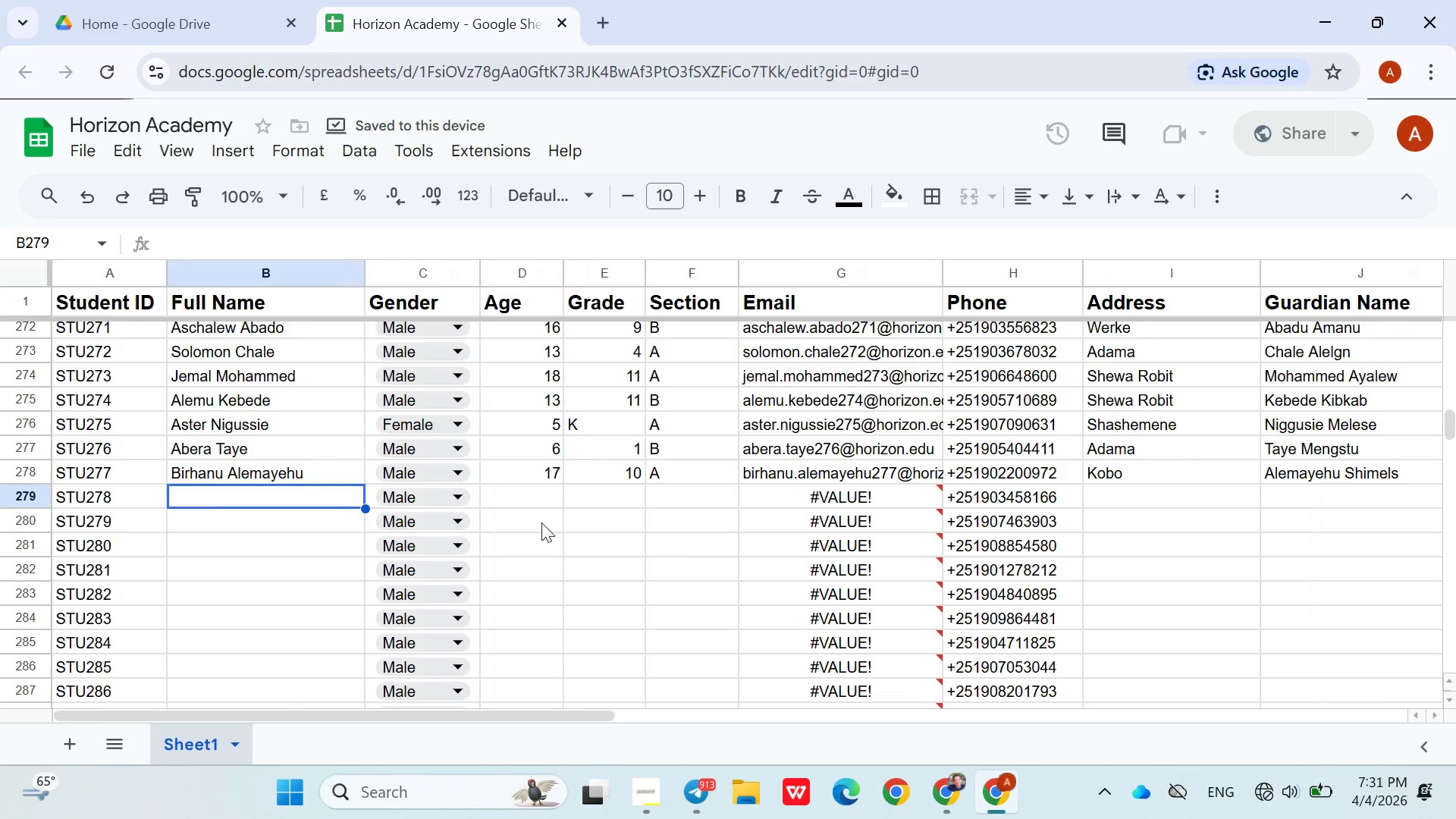 
type(Besntu Fekede)
 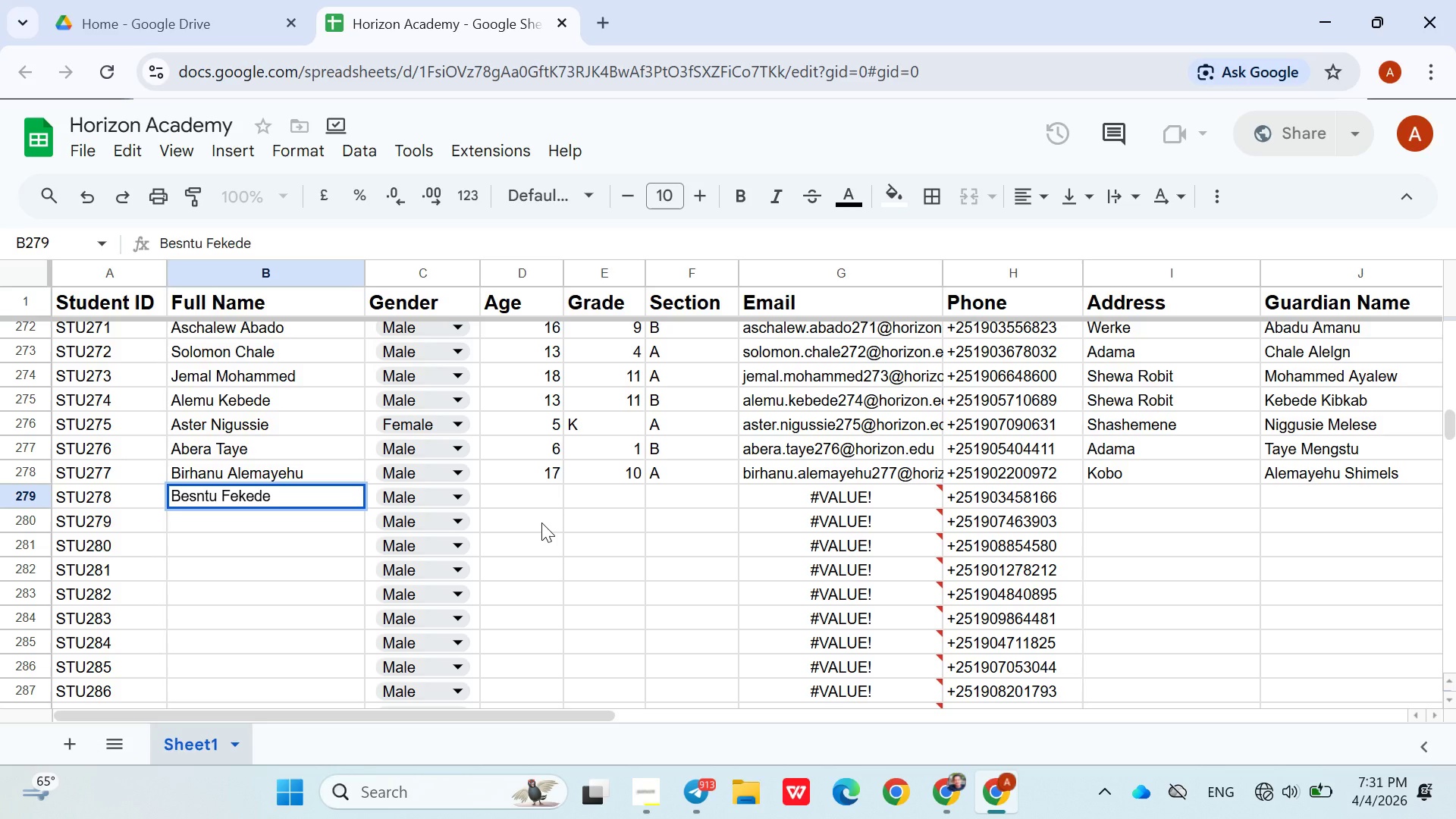 
key(ArrowRight)
 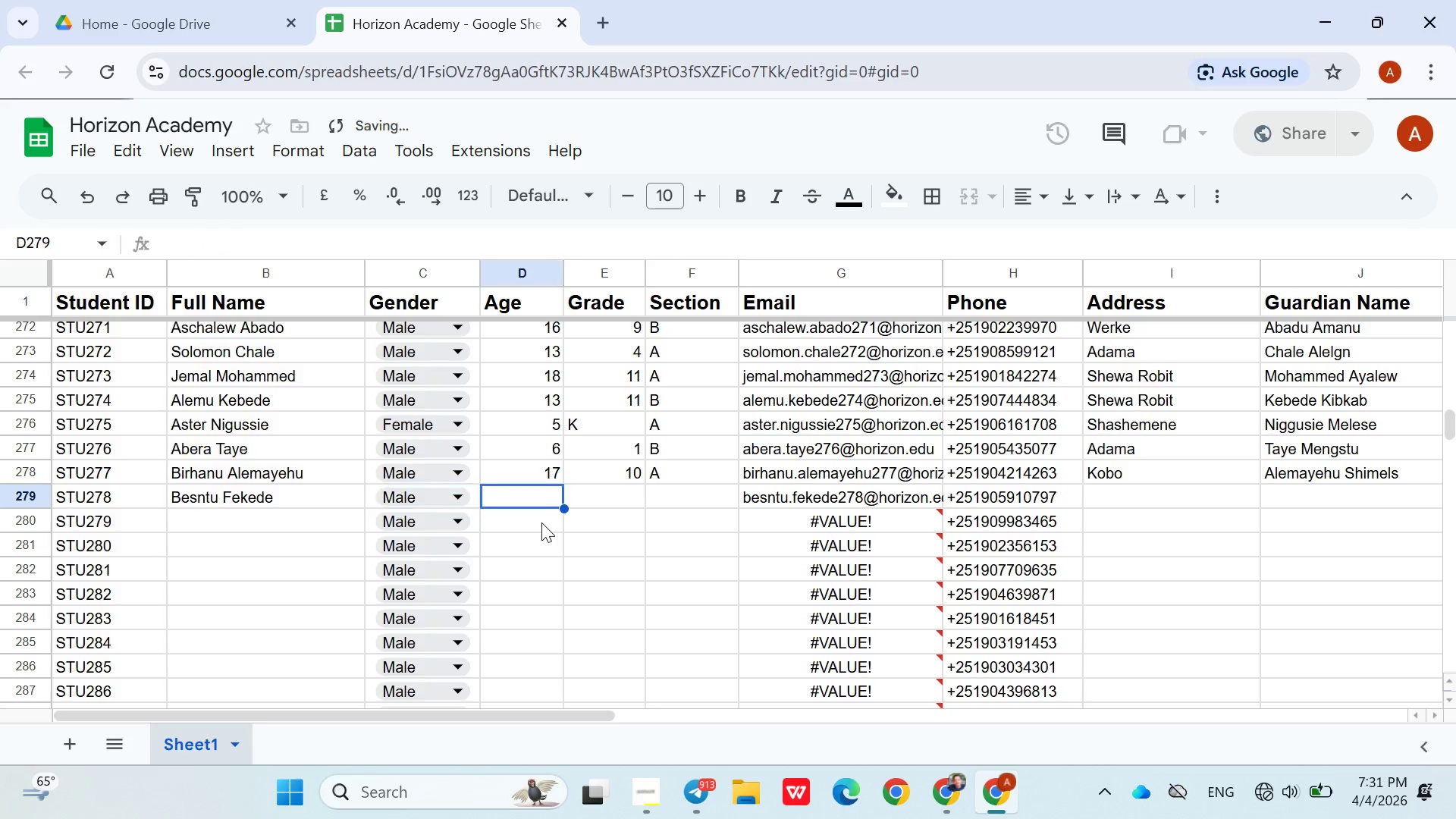 
key(ArrowRight)
 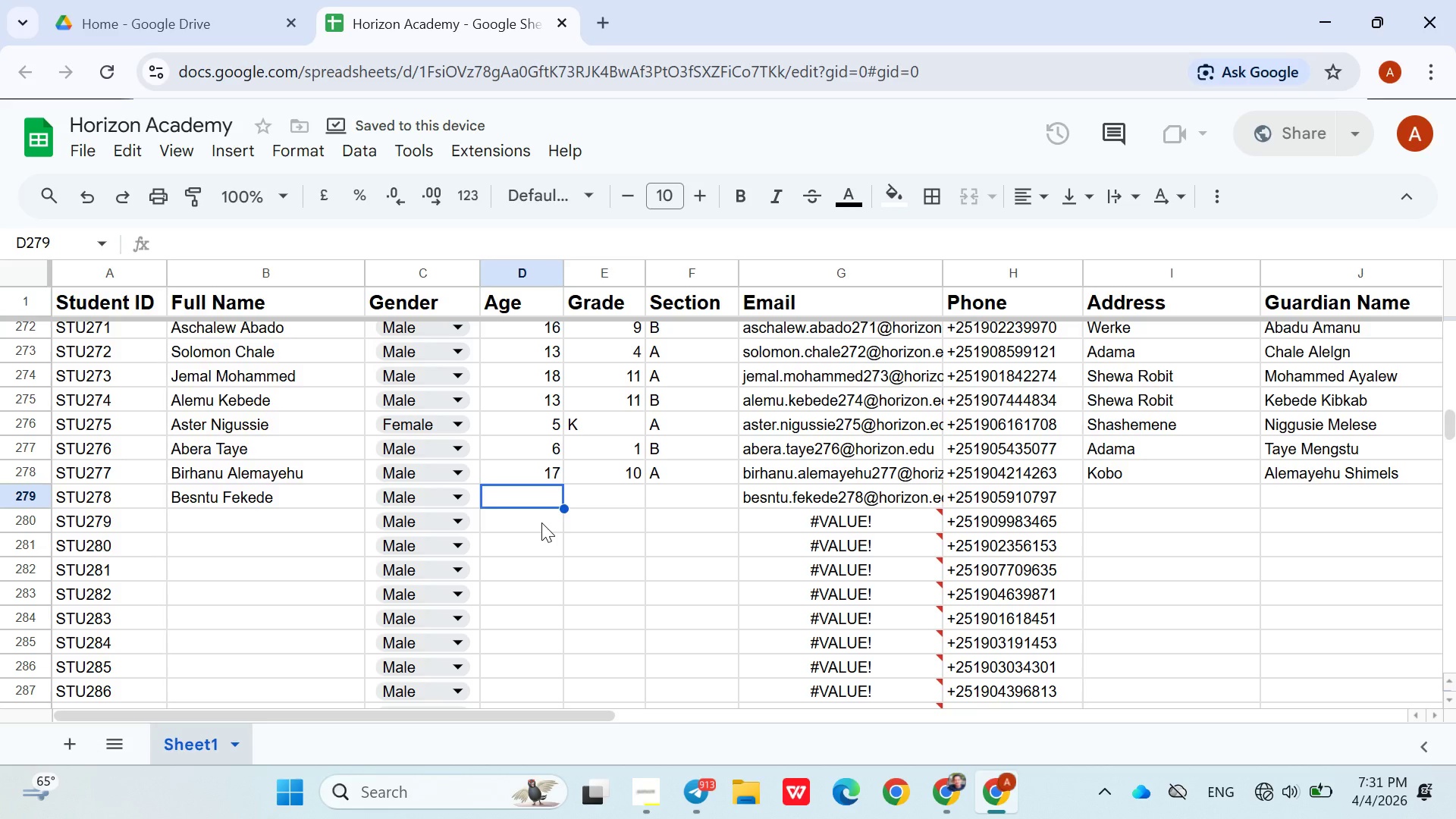 
type(14)
 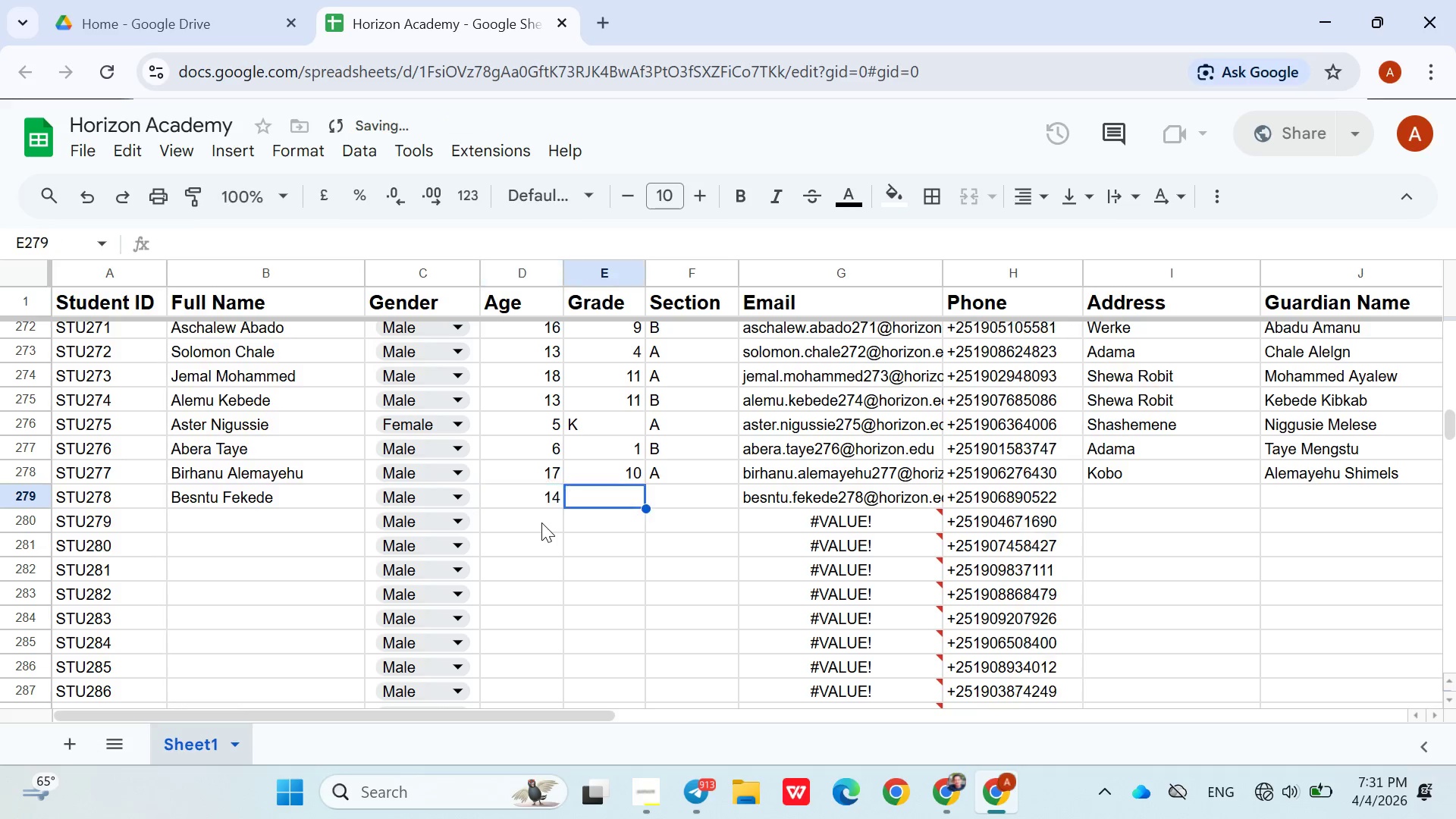 
key(ArrowRight)
 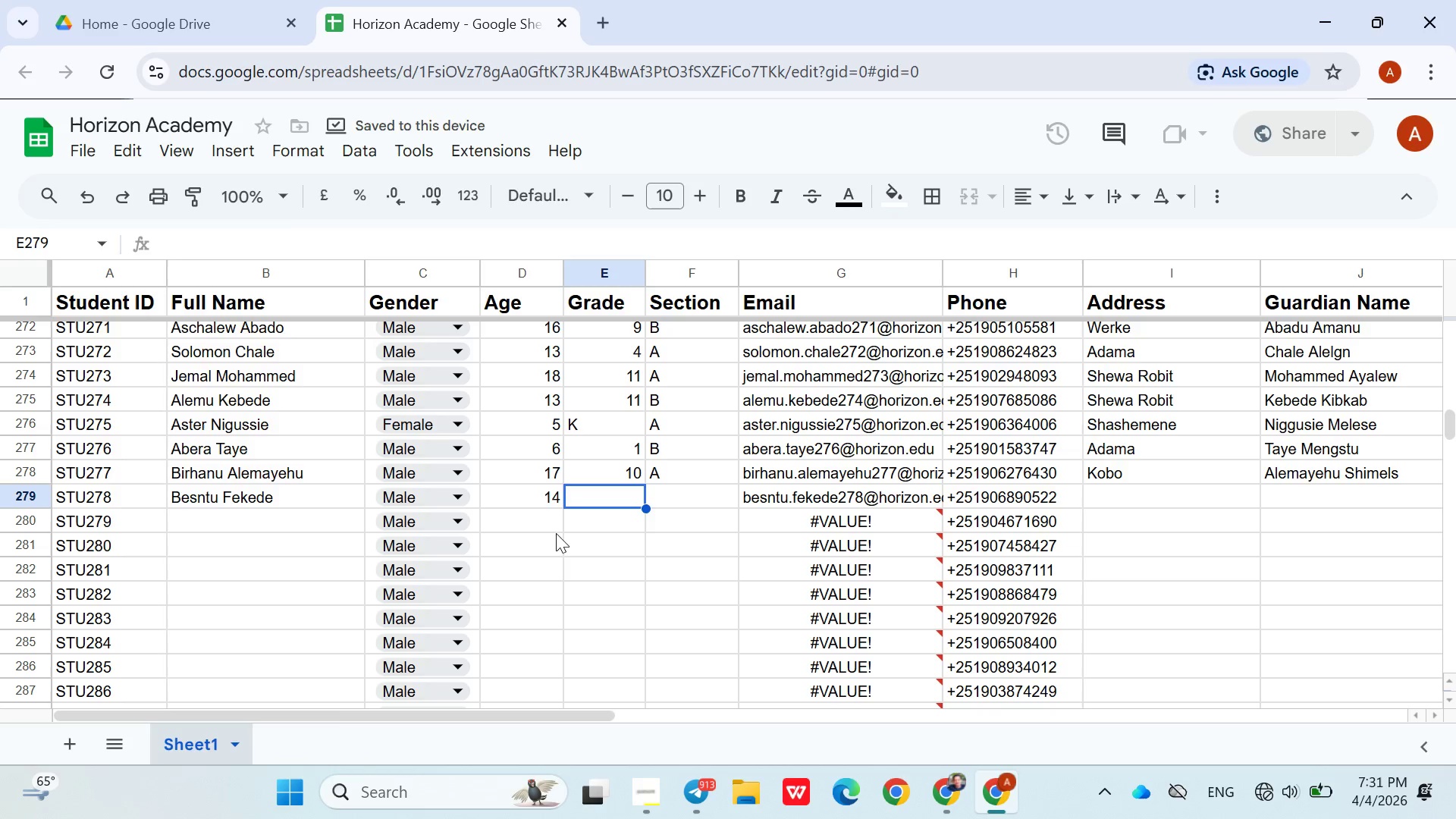 
left_click([643, 793])